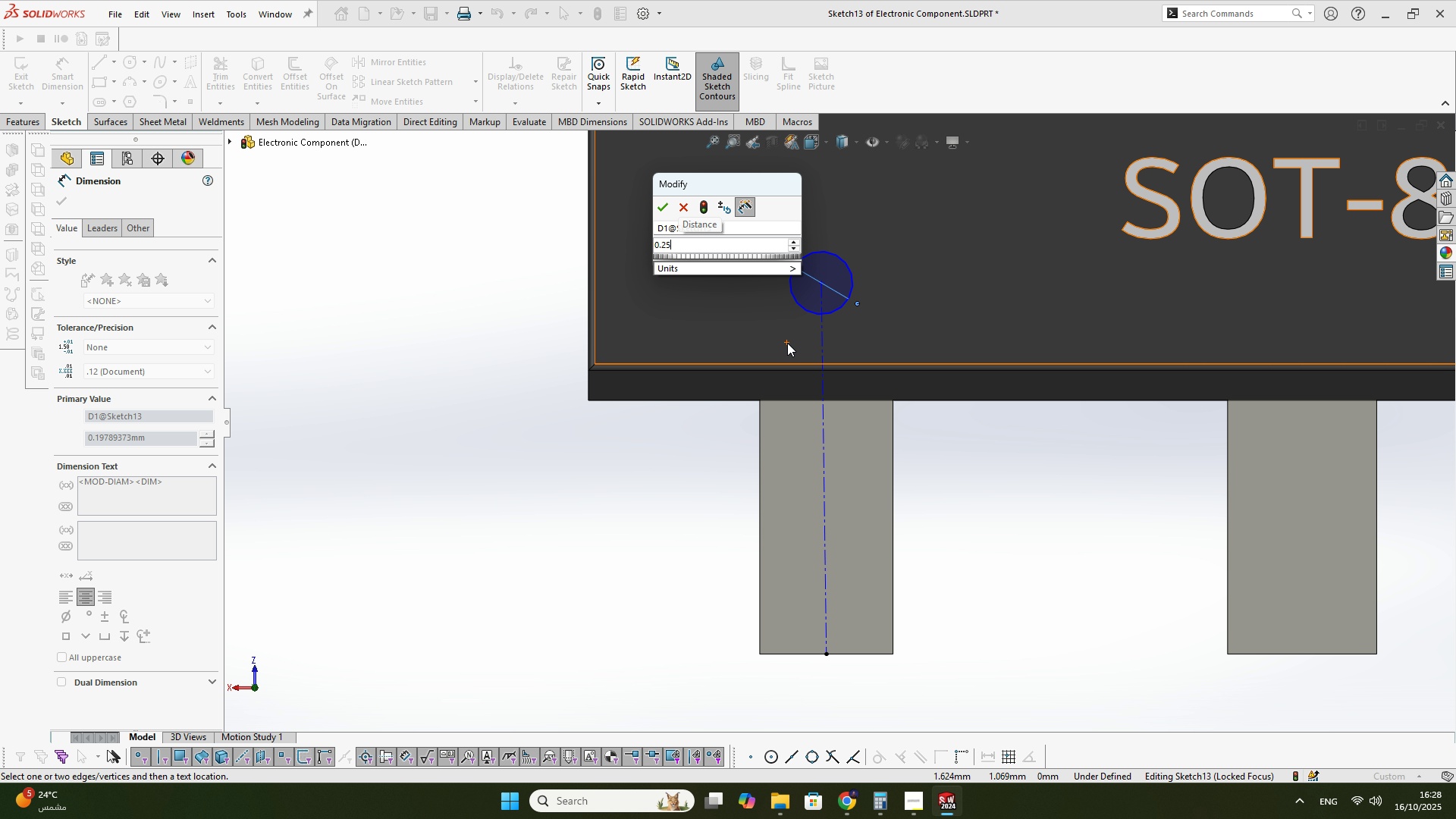 
key(NumpadEnter)
 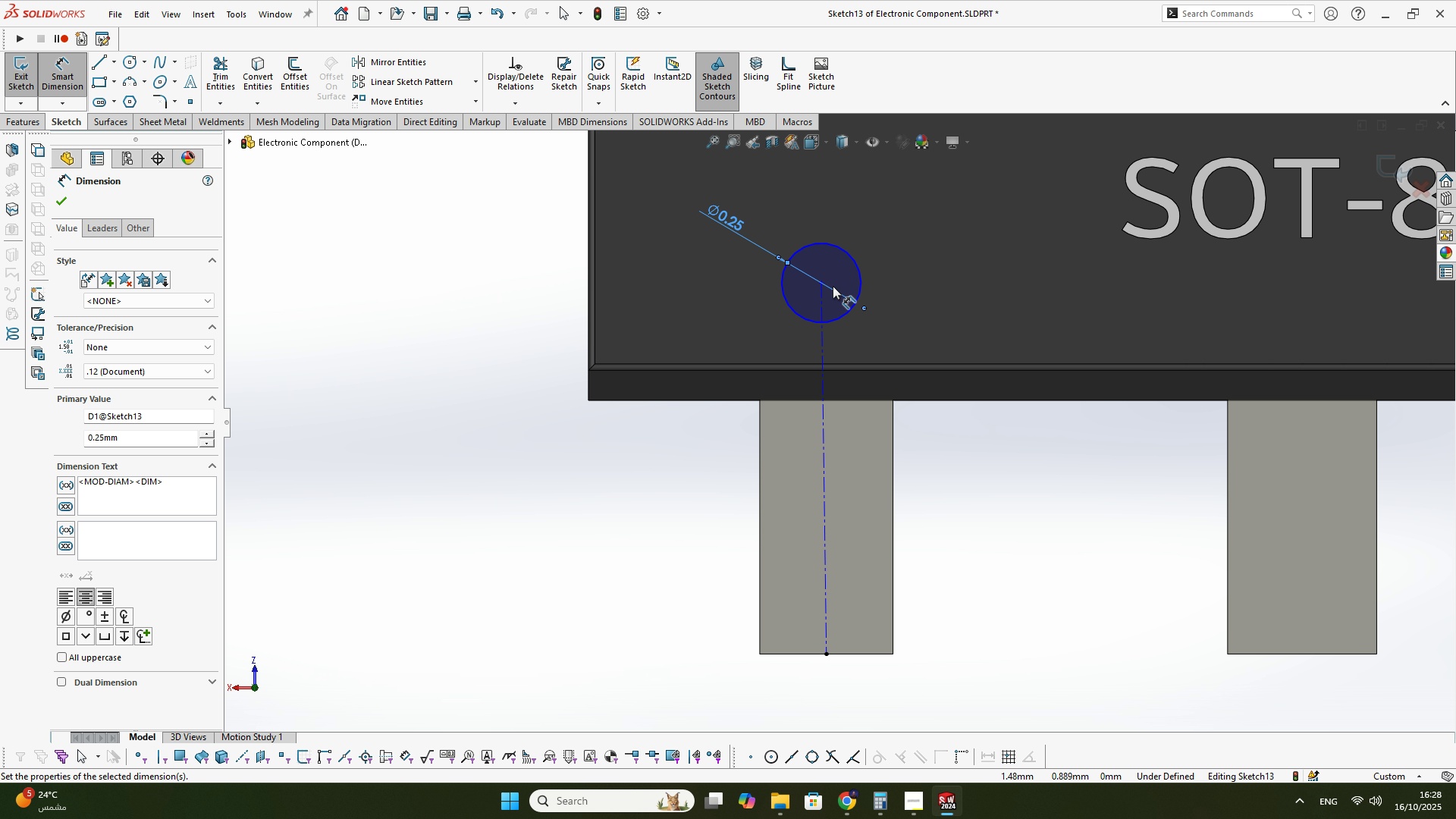 
left_click([820, 286])
 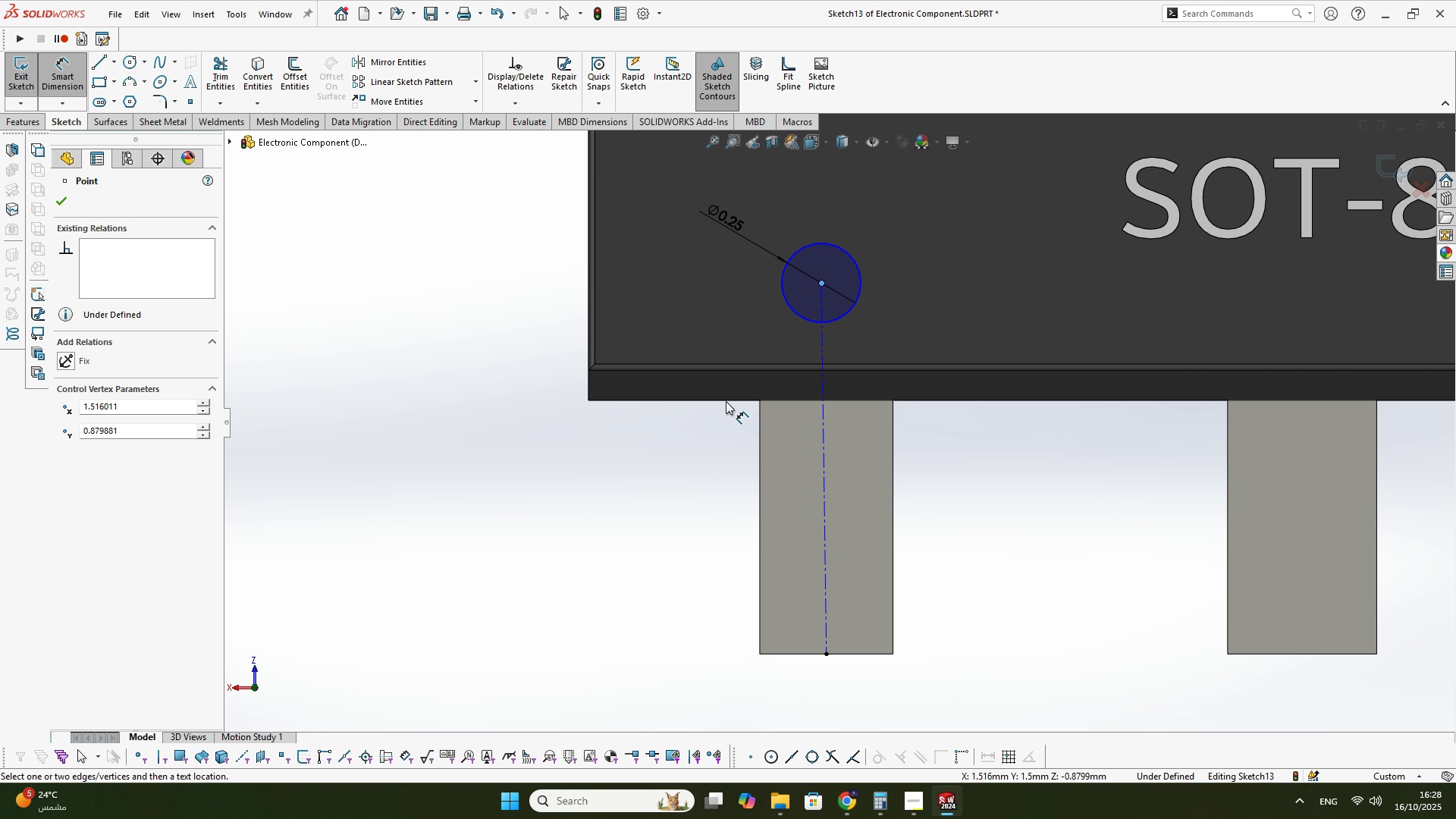 
left_click([725, 401])
 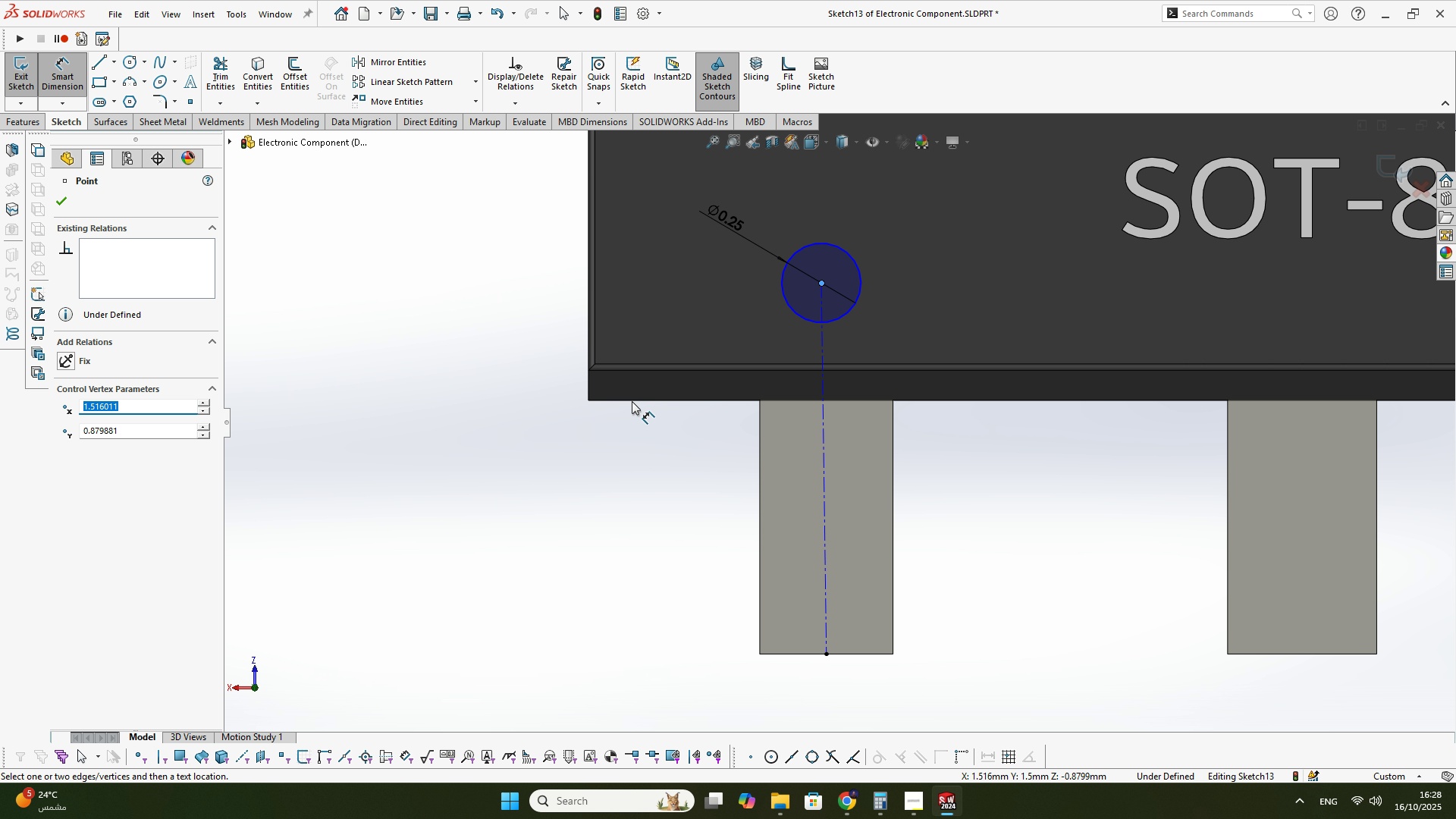 
left_click([632, 400])
 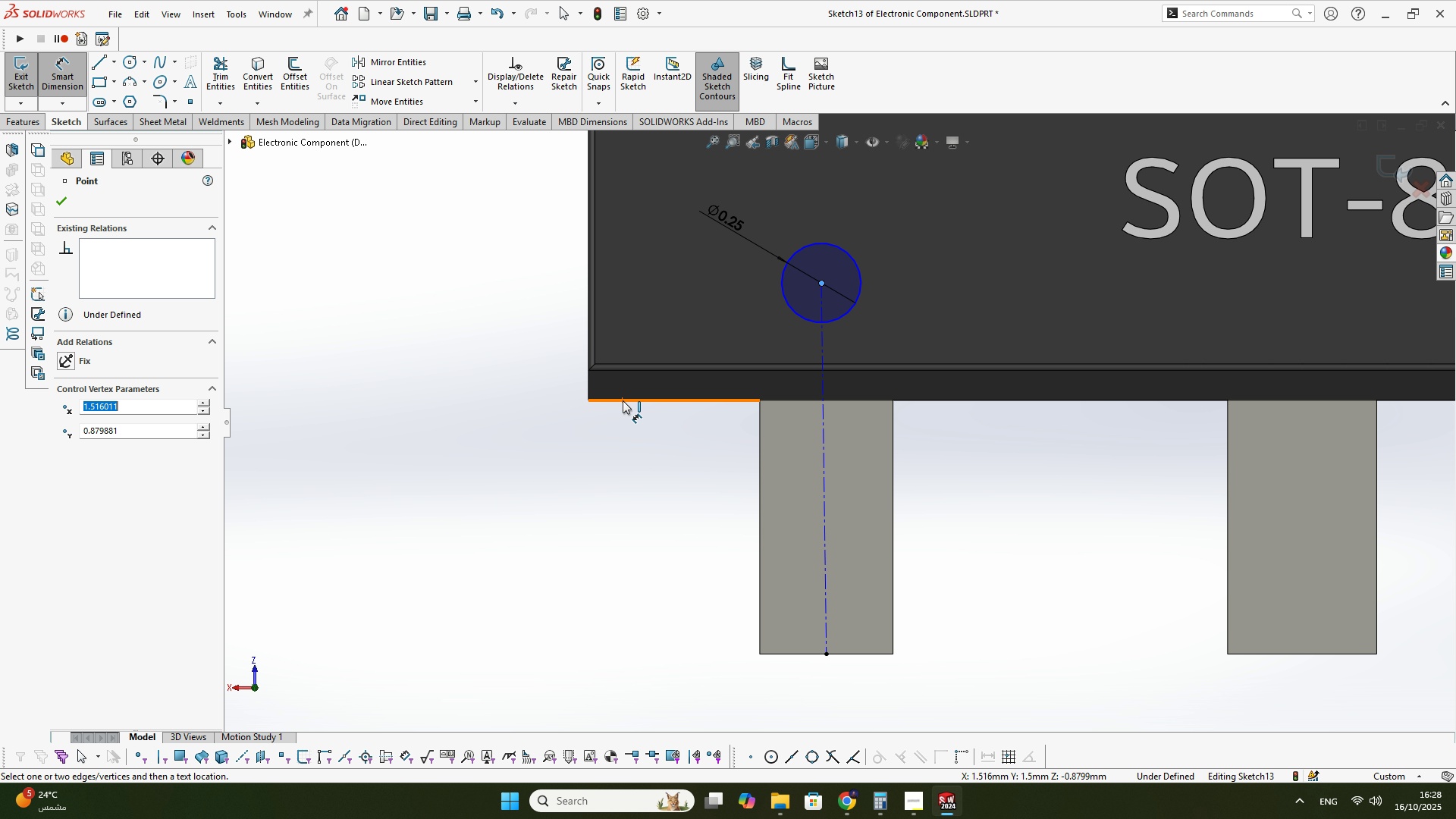 
left_click([623, 400])
 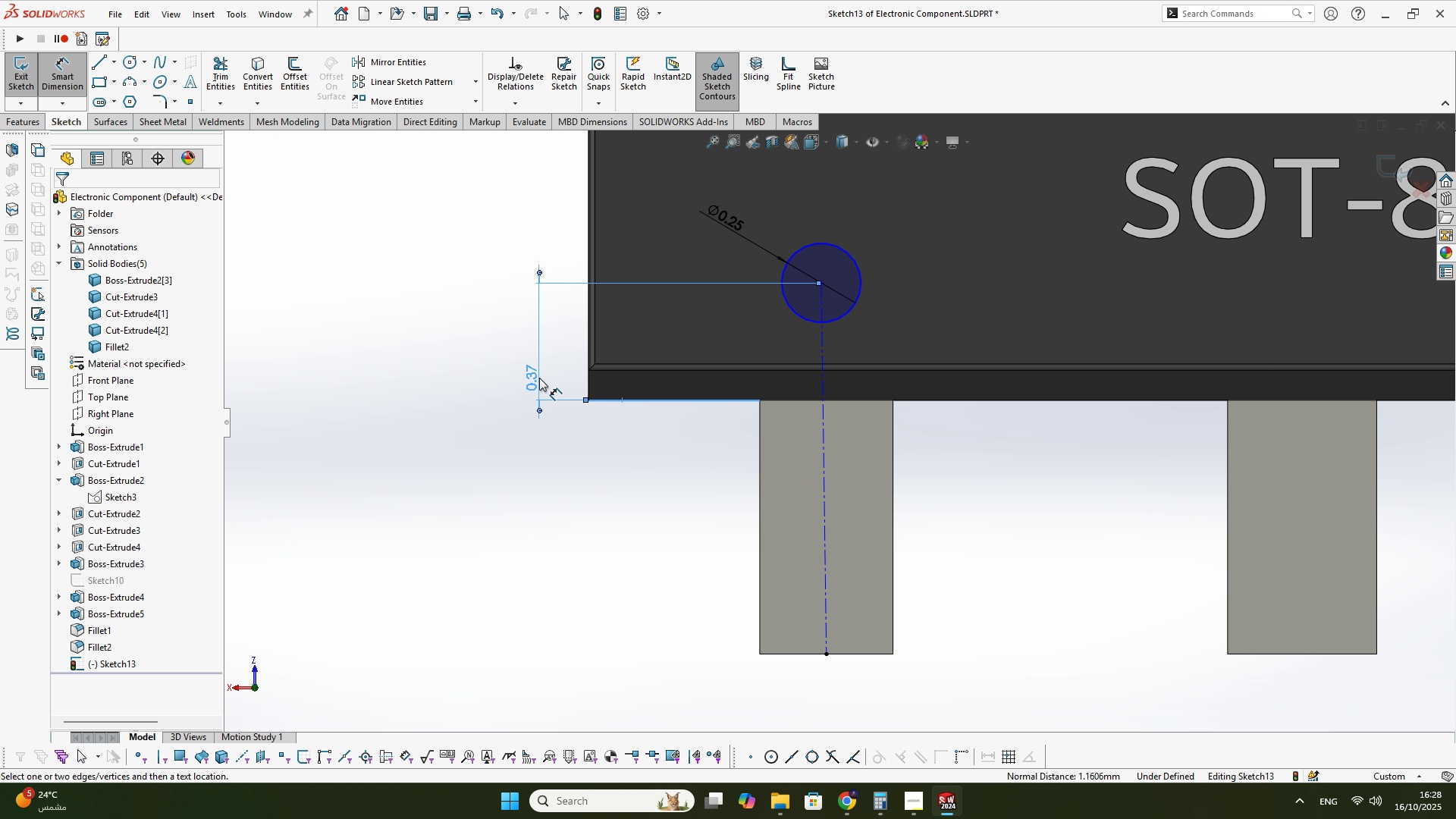 
double_click([539, 378])
 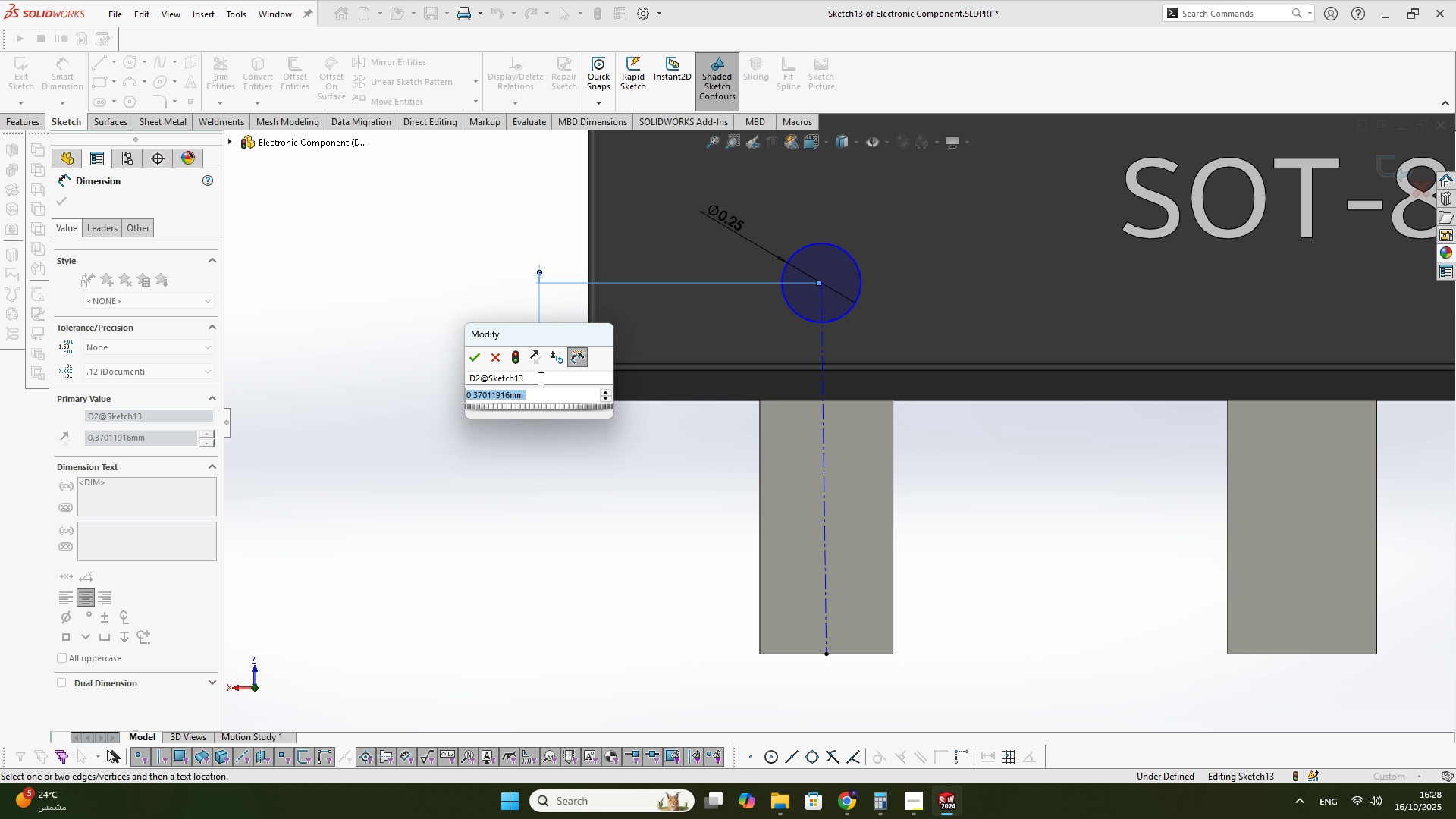 
key(Numpad0)
 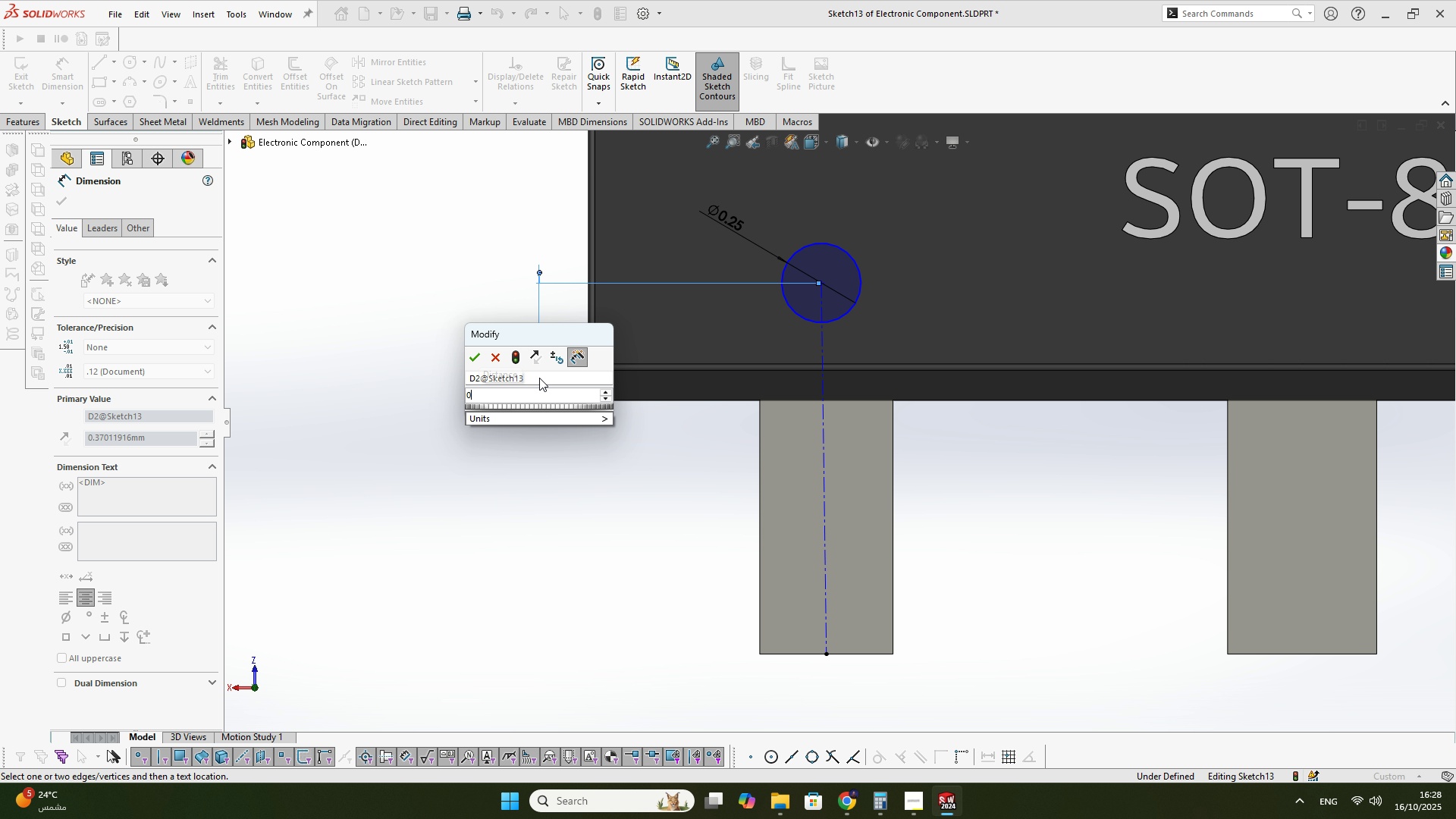 
key(NumpadDecimal)
 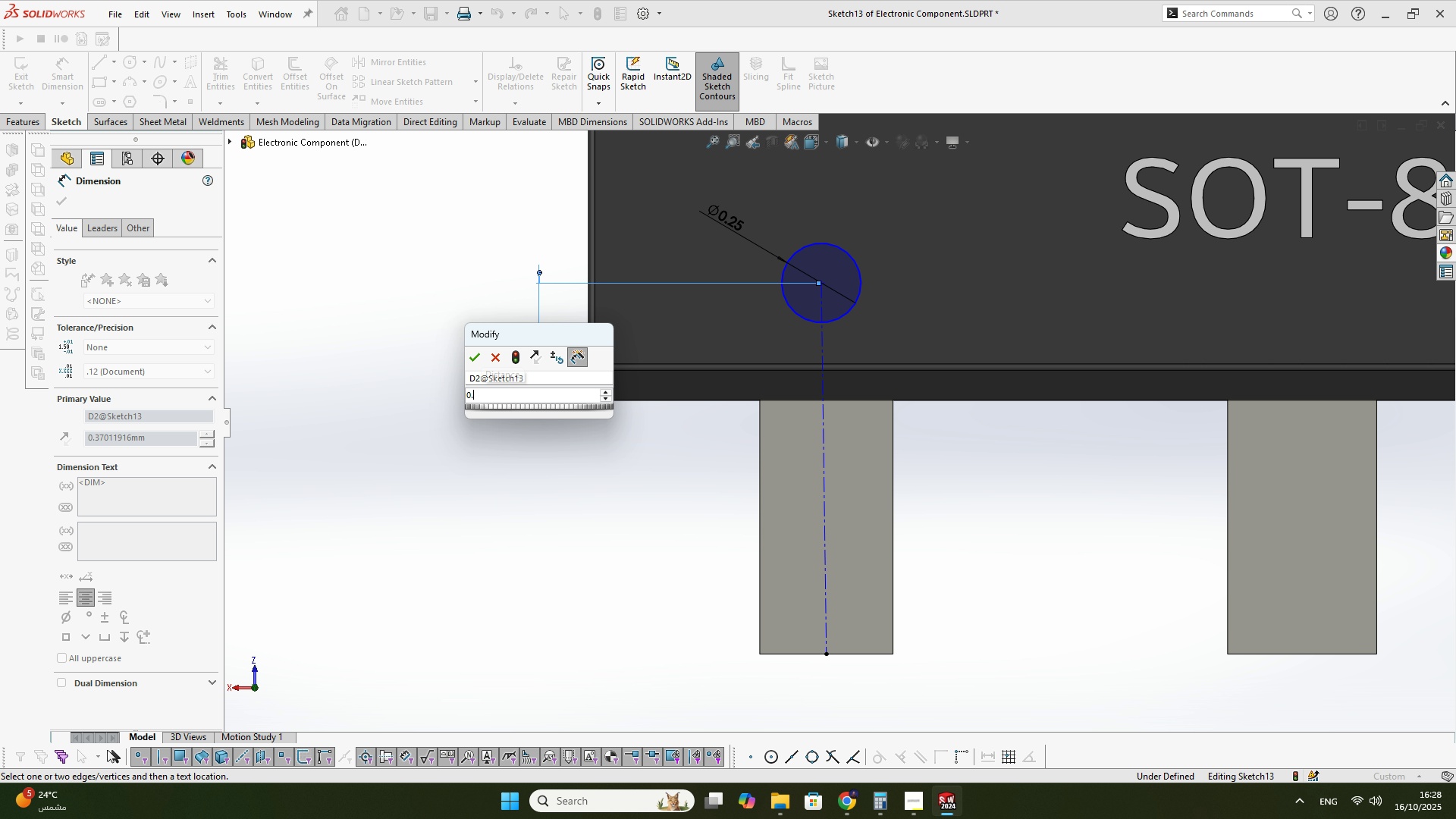 
key(Numpad3)
 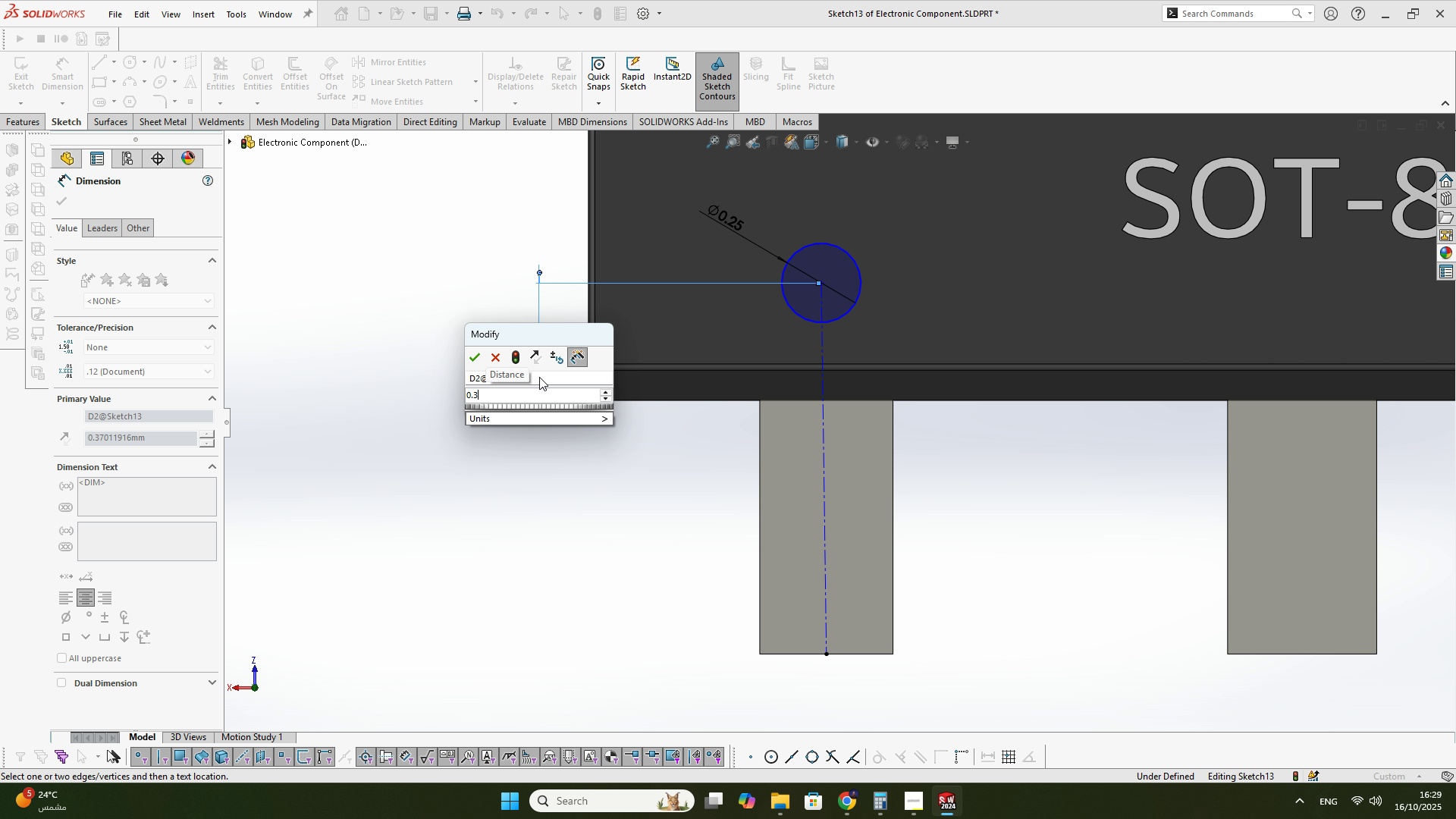 
key(NumpadEnter)
 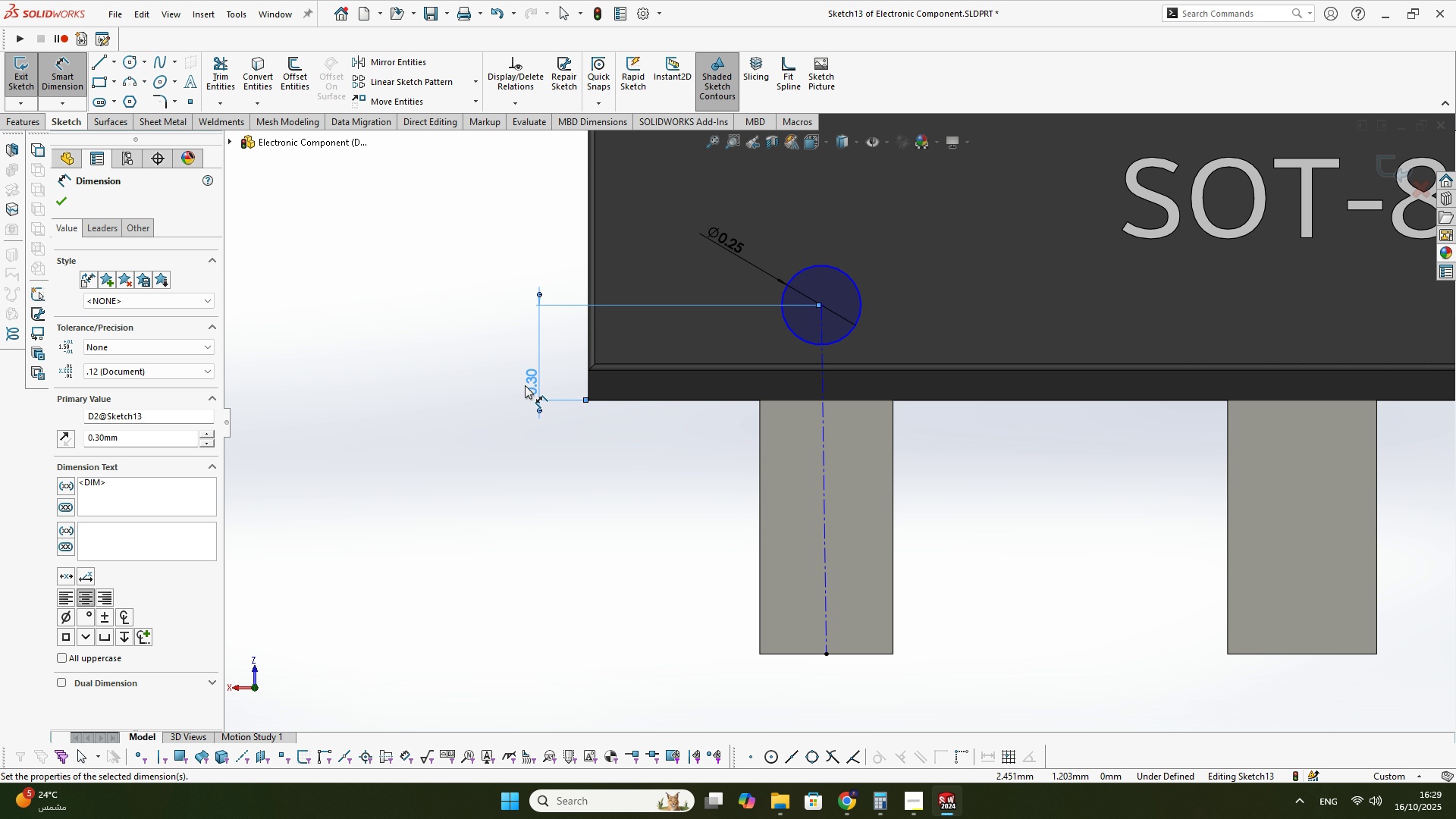 
double_click([532, 382])
 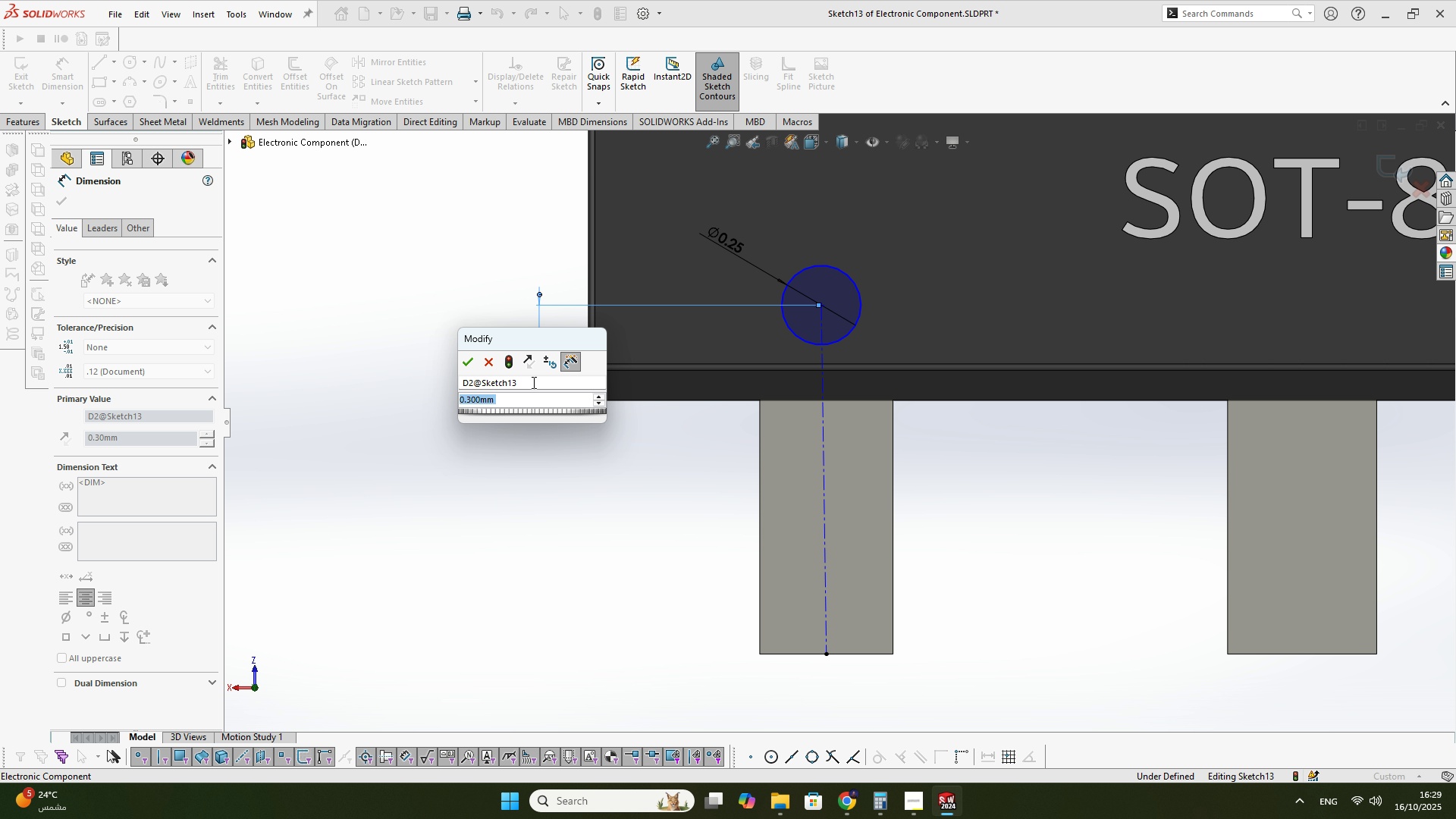 
key(Numpad0)
 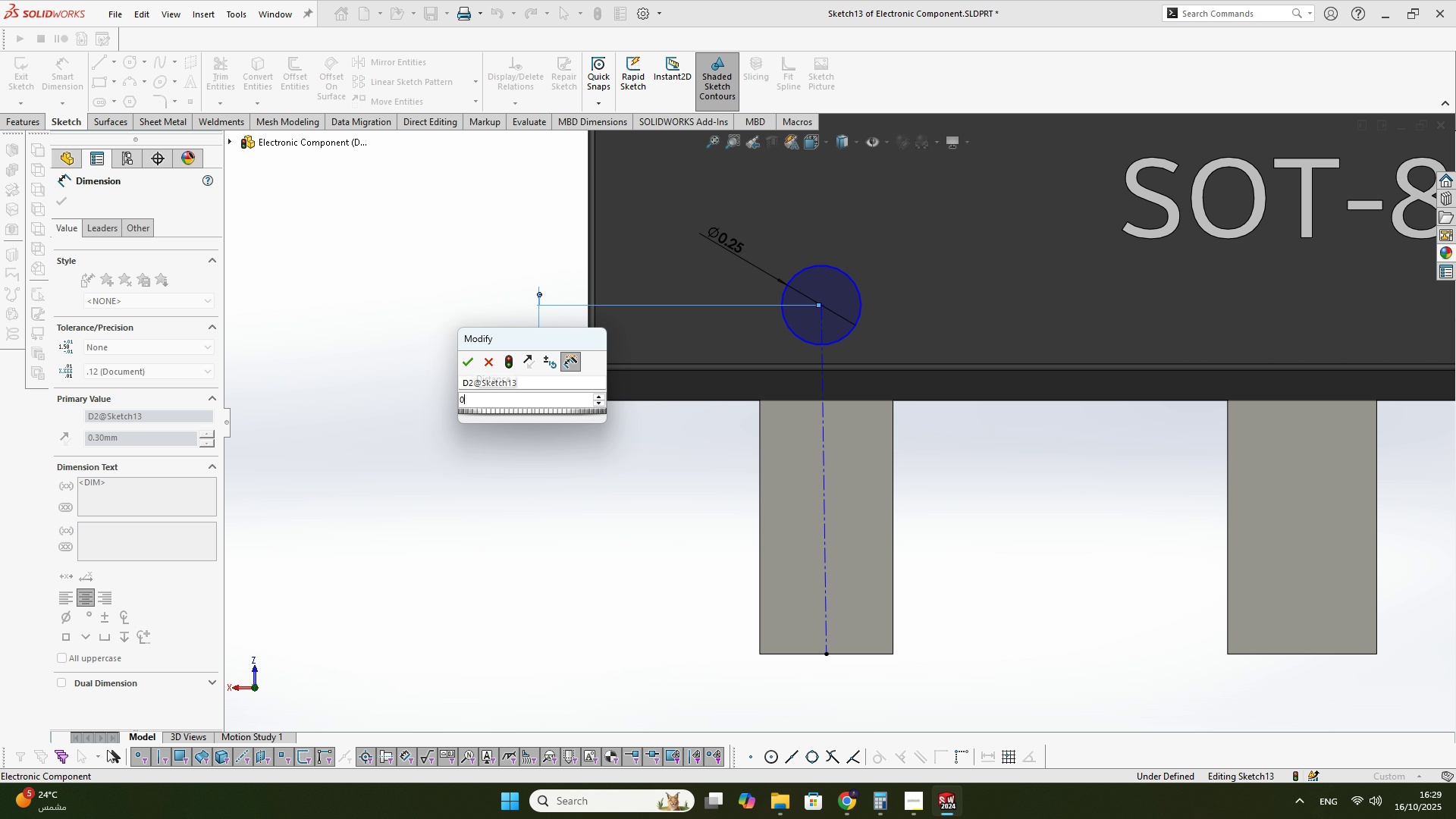 
key(NumpadDecimal)
 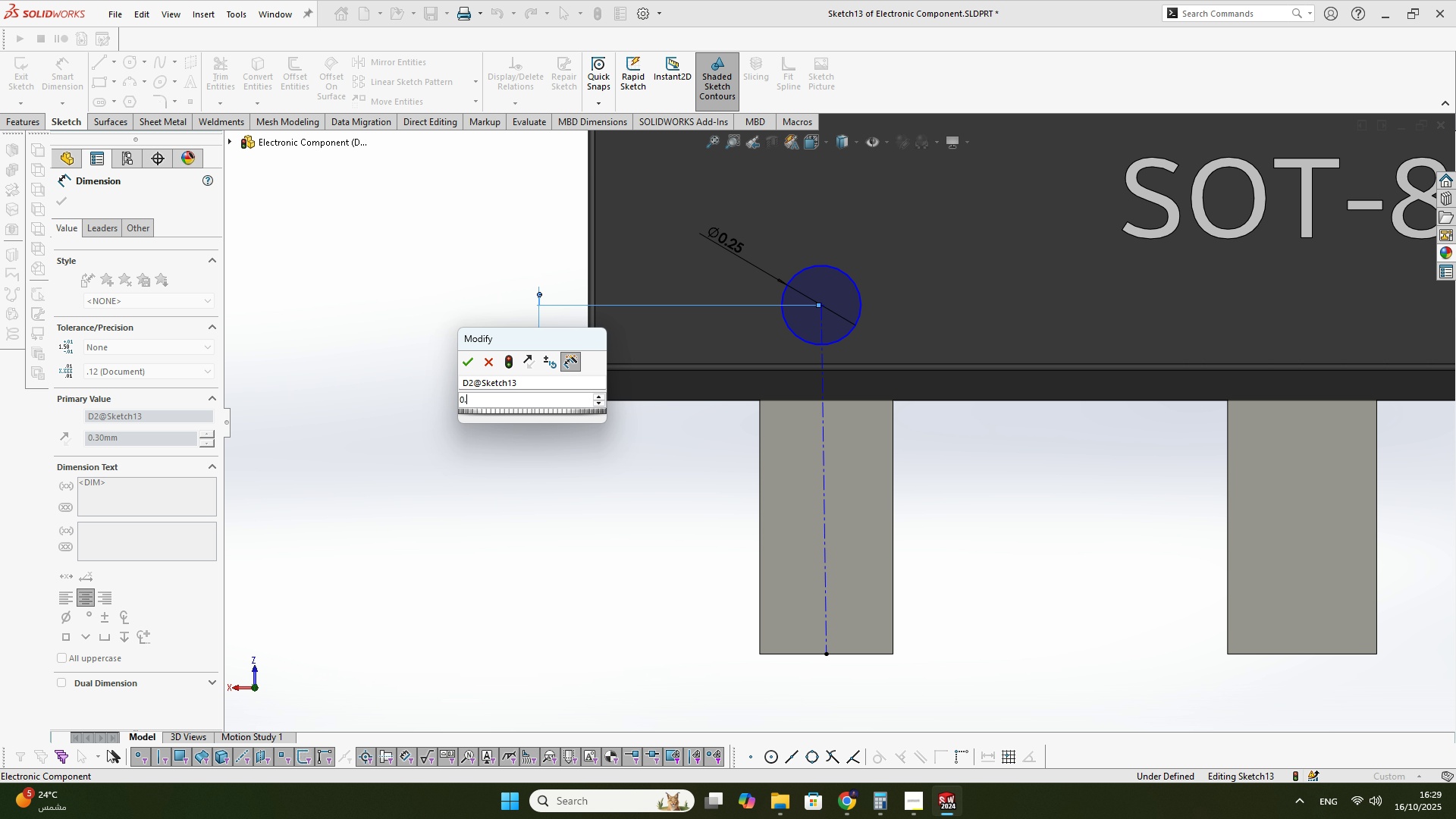 
key(Numpad4)
 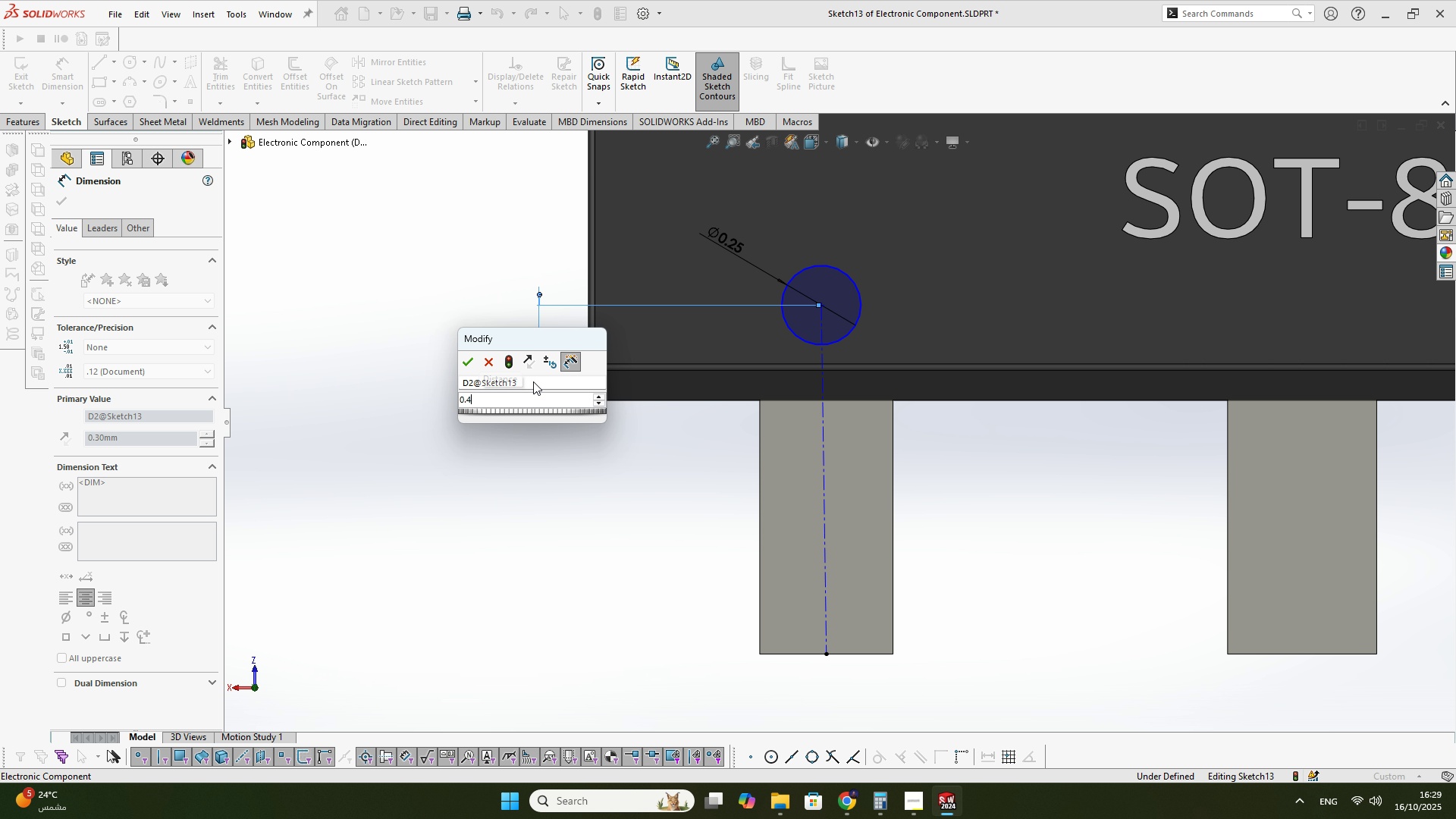 
key(NumpadEnter)
 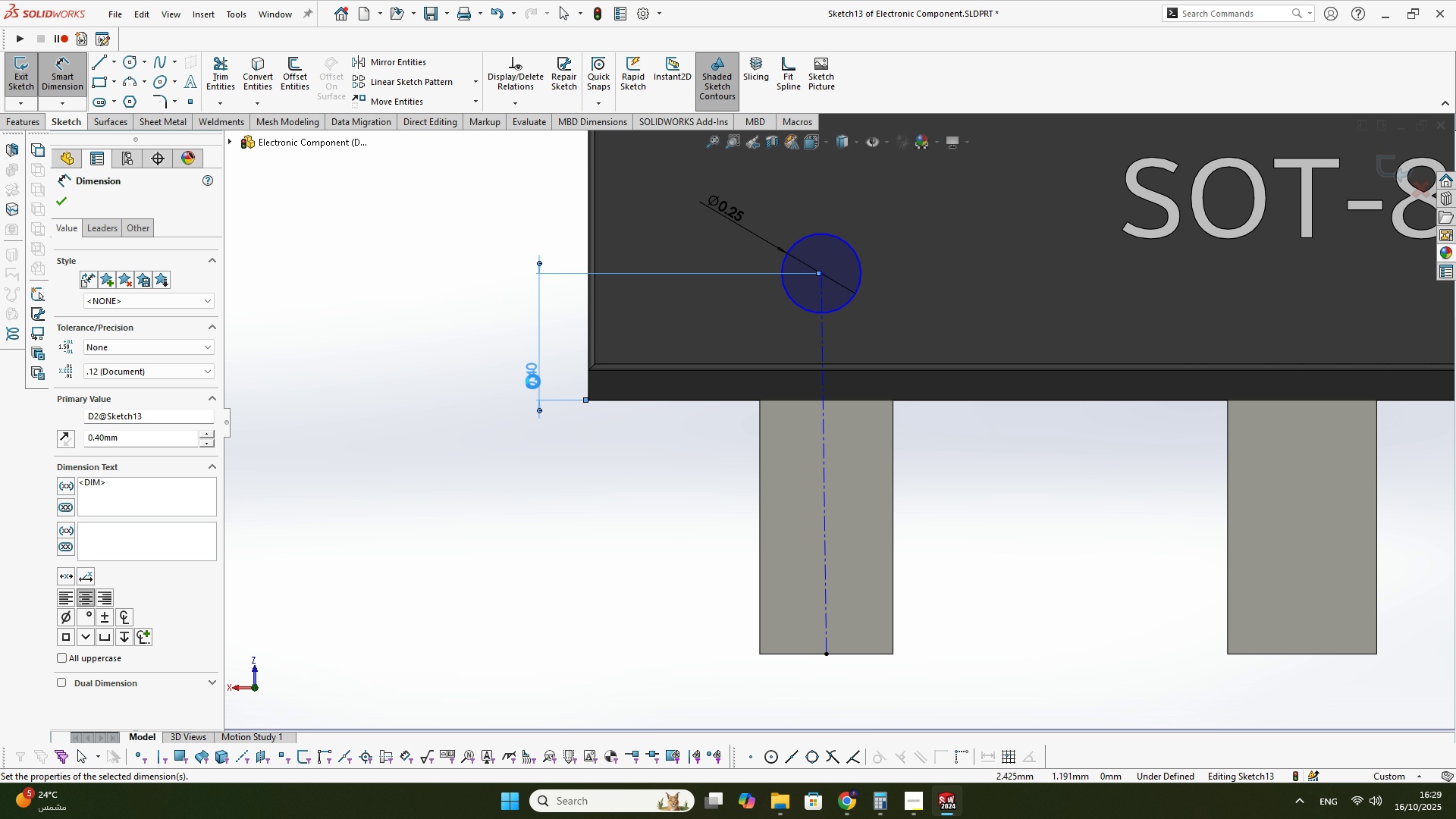 
scroll: coordinate [739, 346], scroll_direction: up, amount: 1.0
 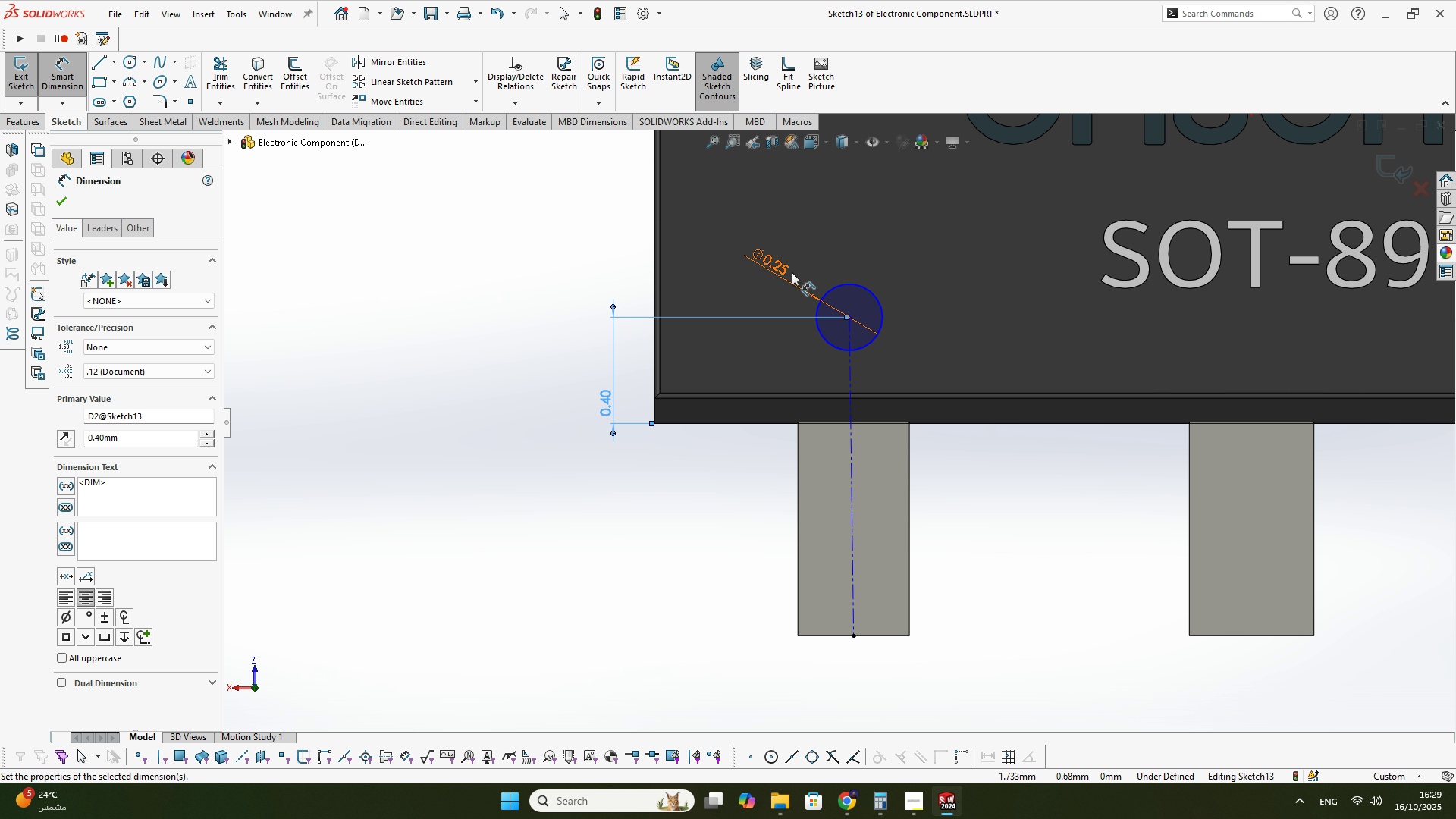 
double_click([792, 272])
 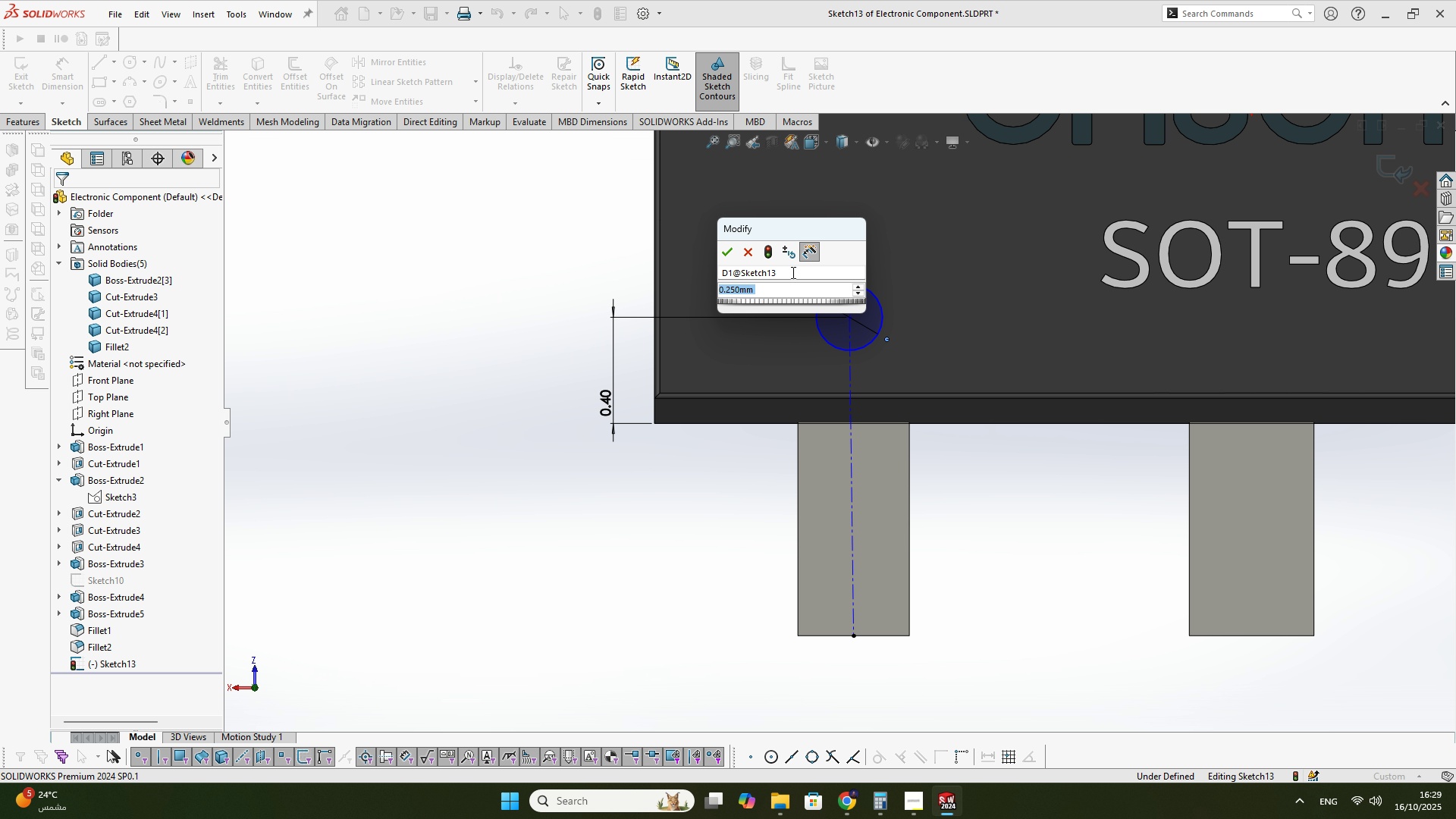 
key(Numpad0)
 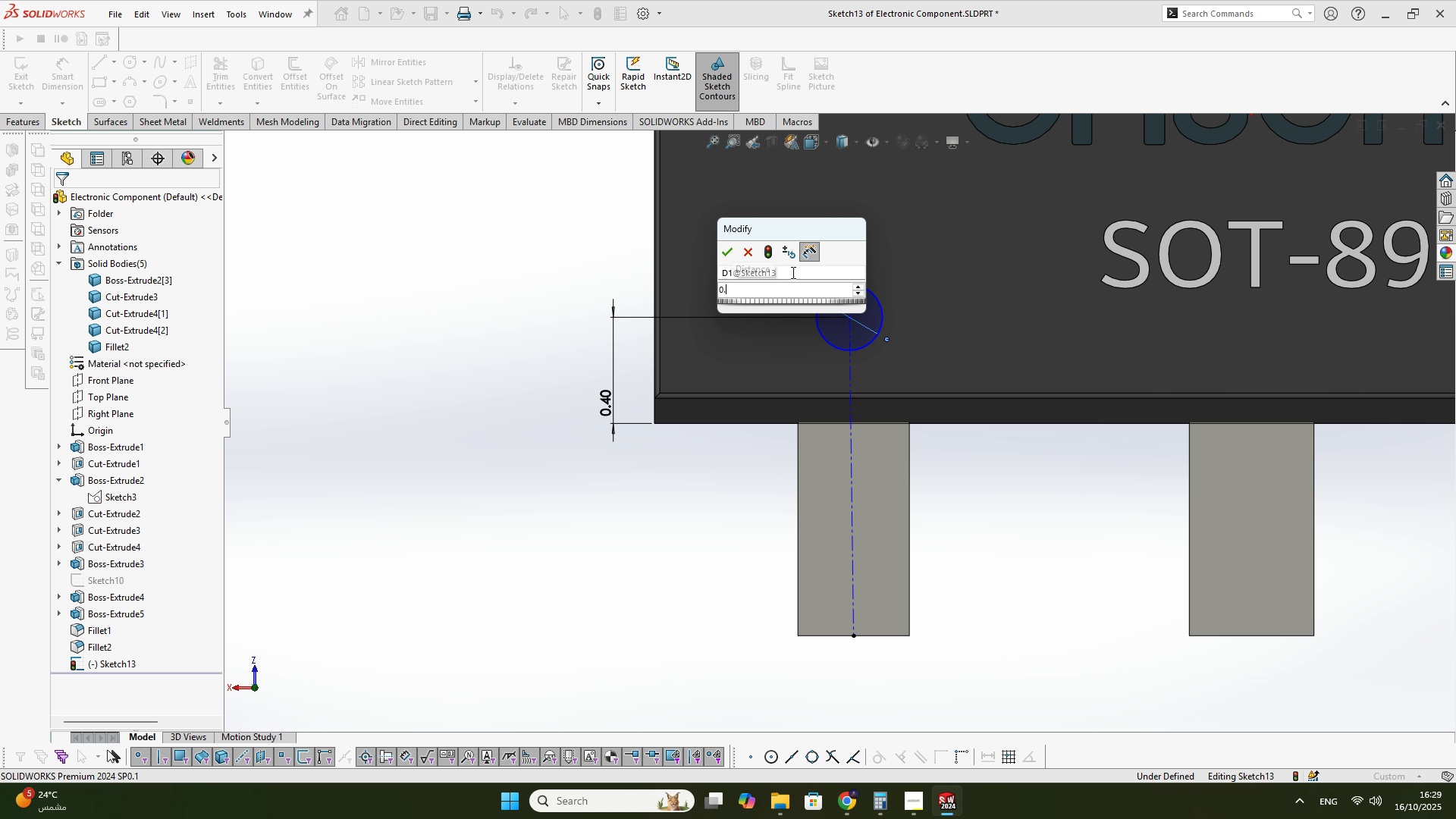 
key(NumpadDecimal)
 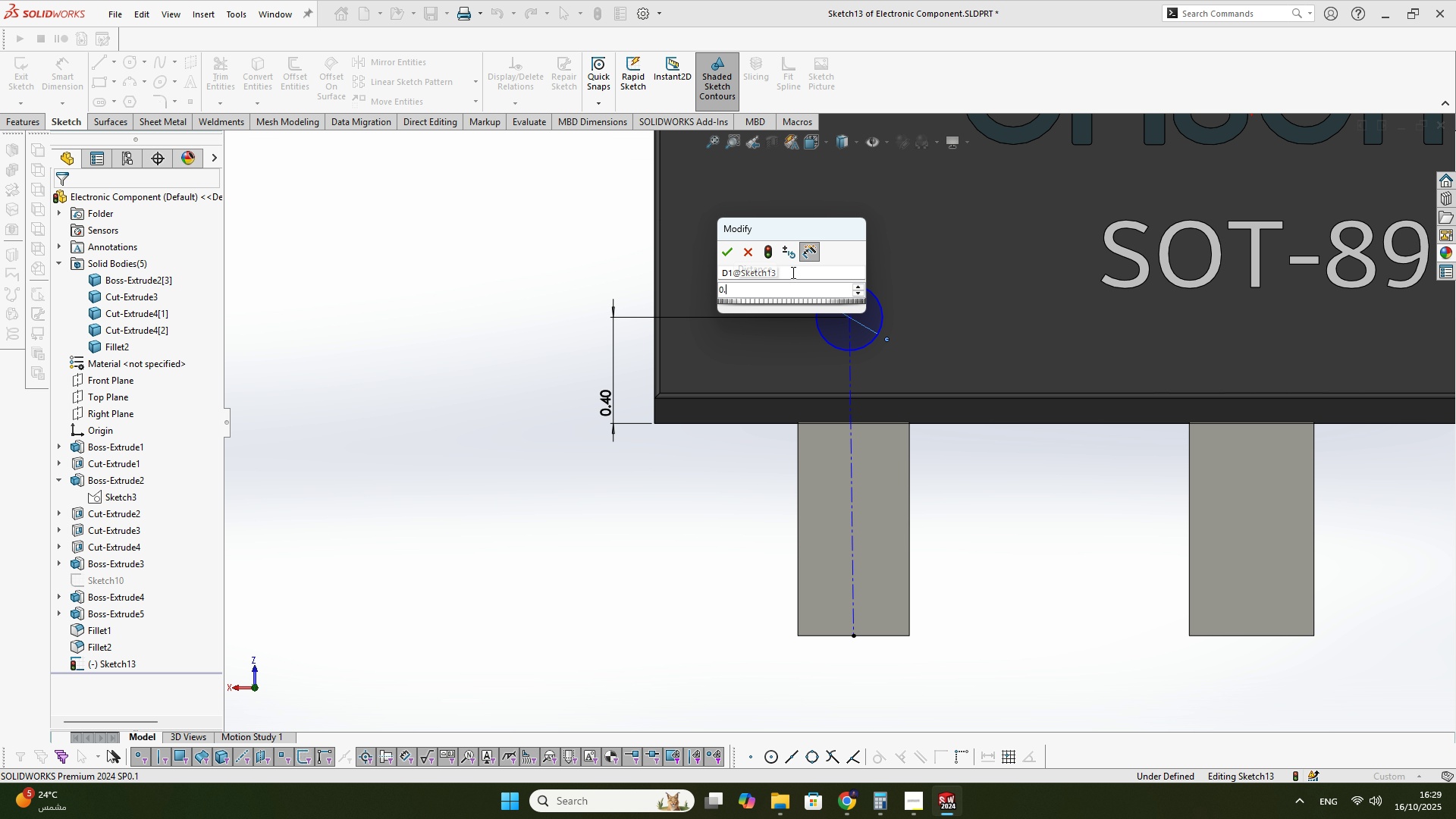 
key(Numpad3)
 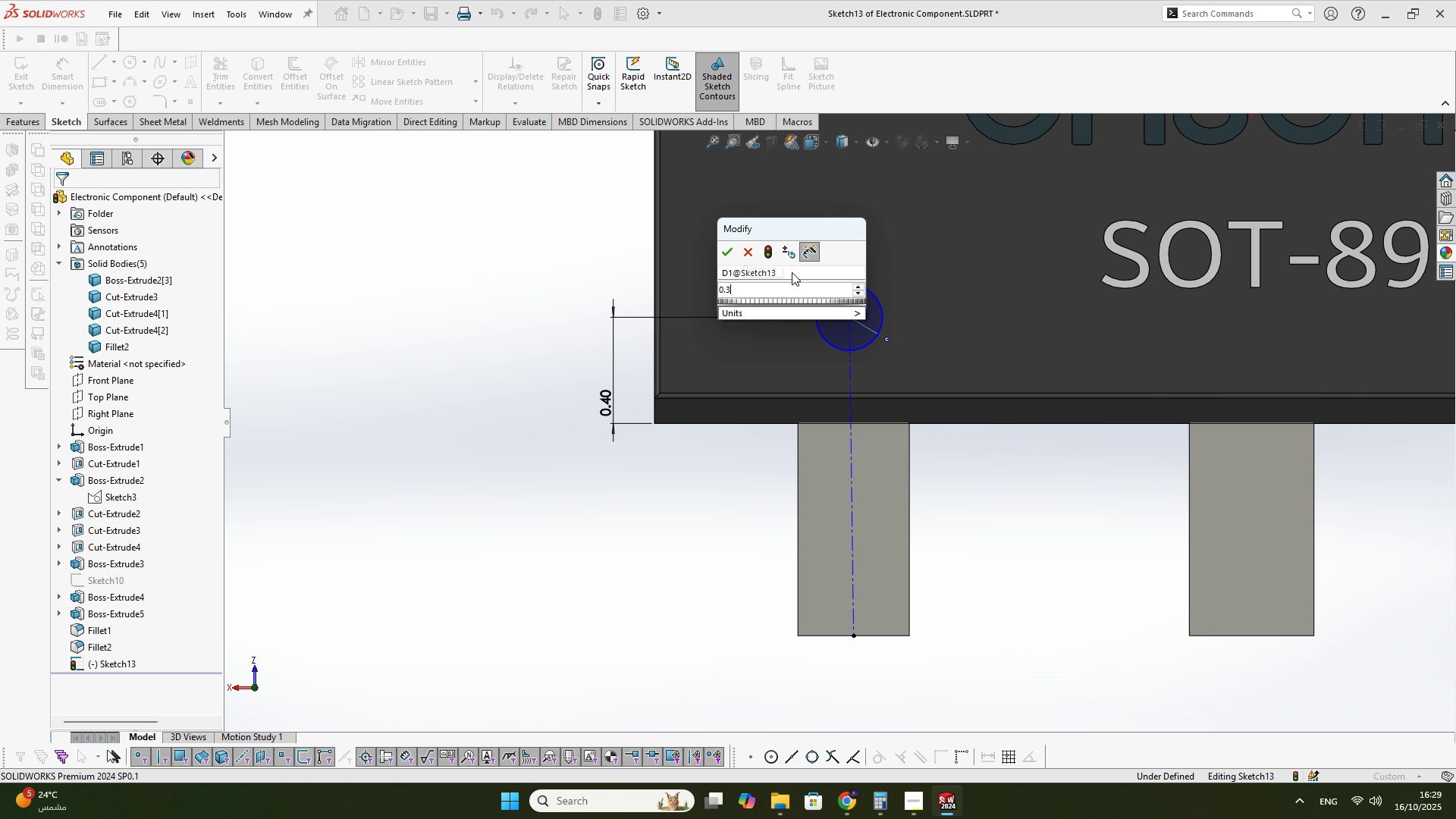 
hold_key(key=NumpadEnter, duration=19.25)
 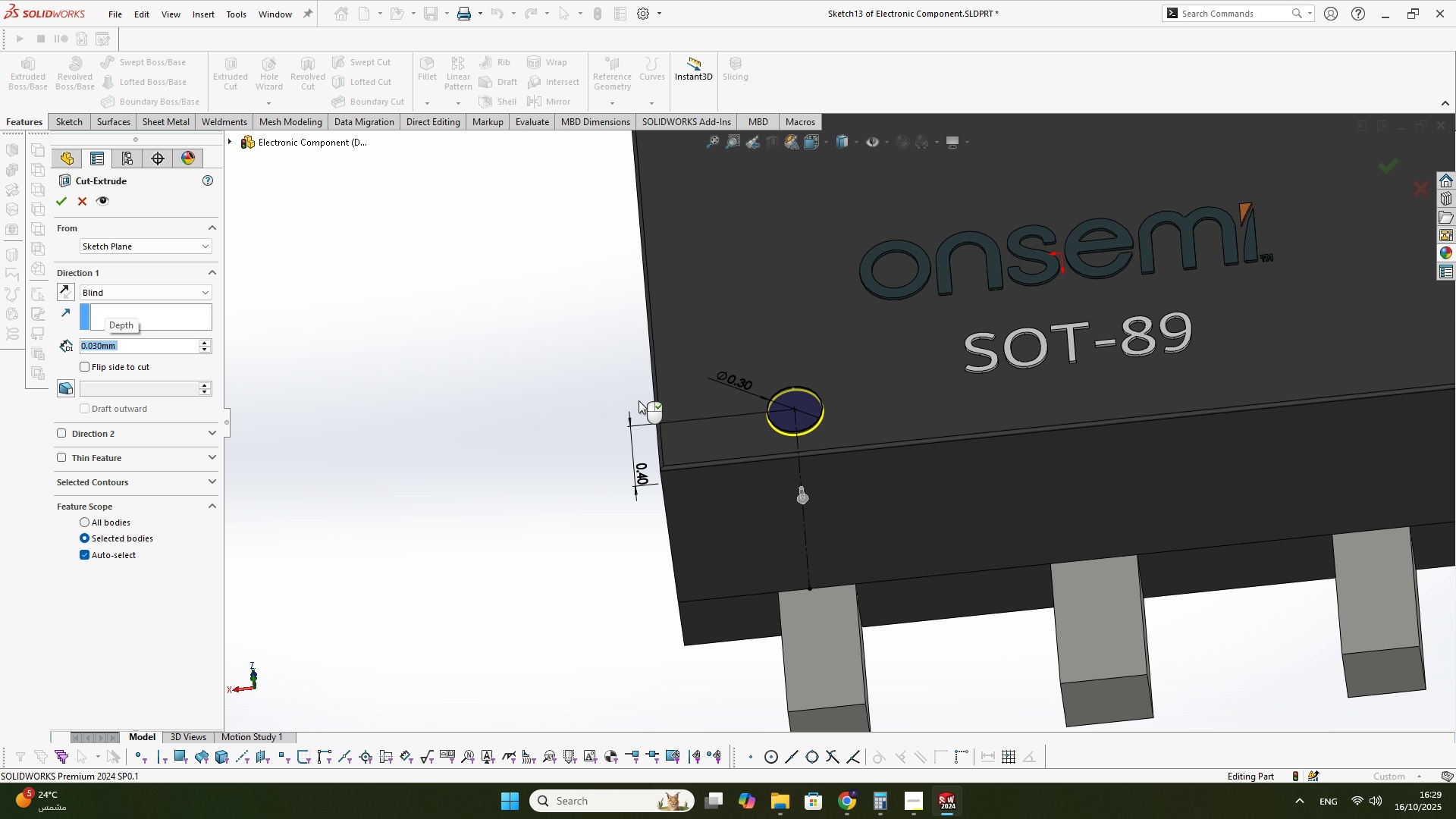 
left_click([998, 490])
 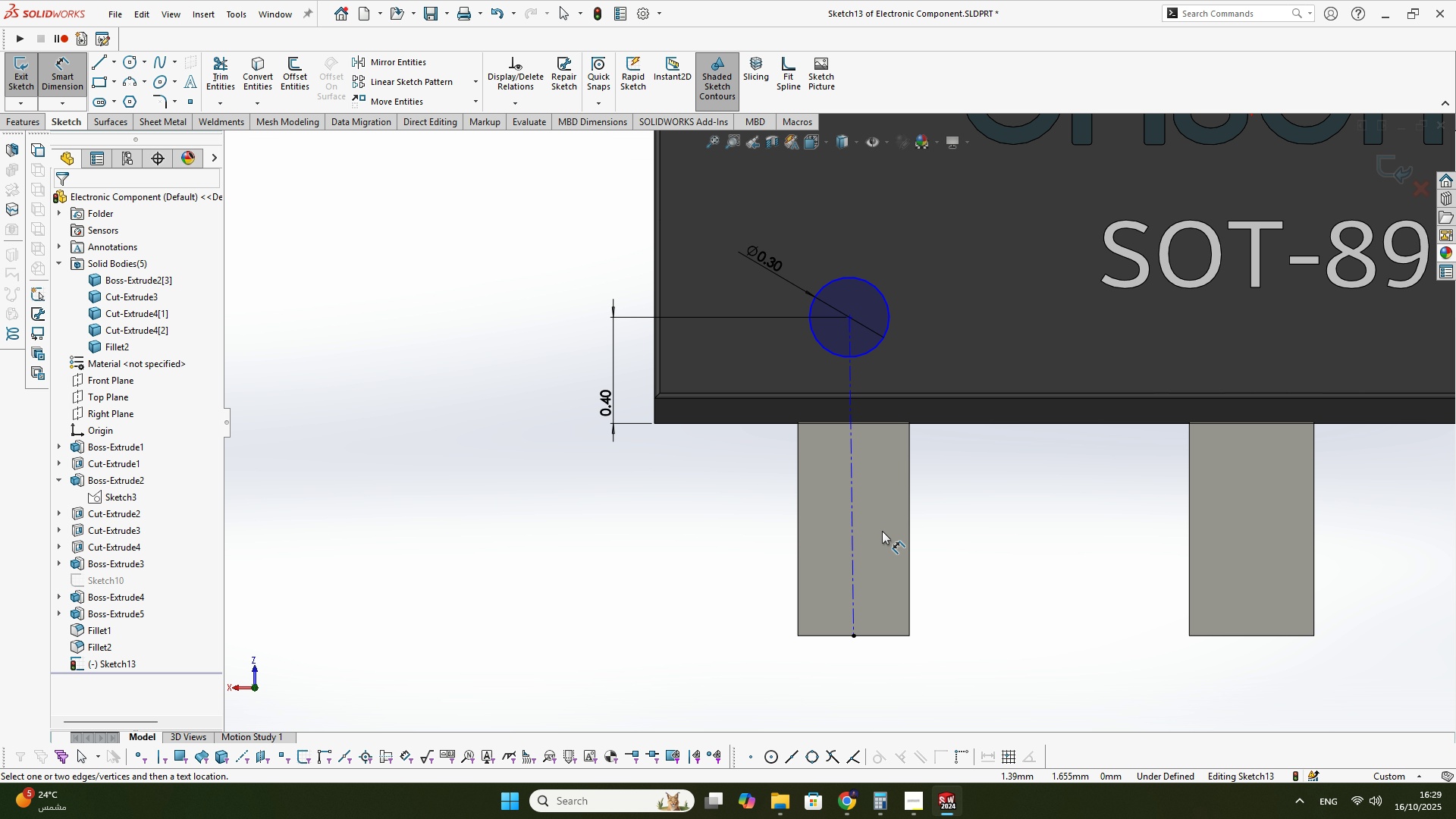 
key(Escape)
 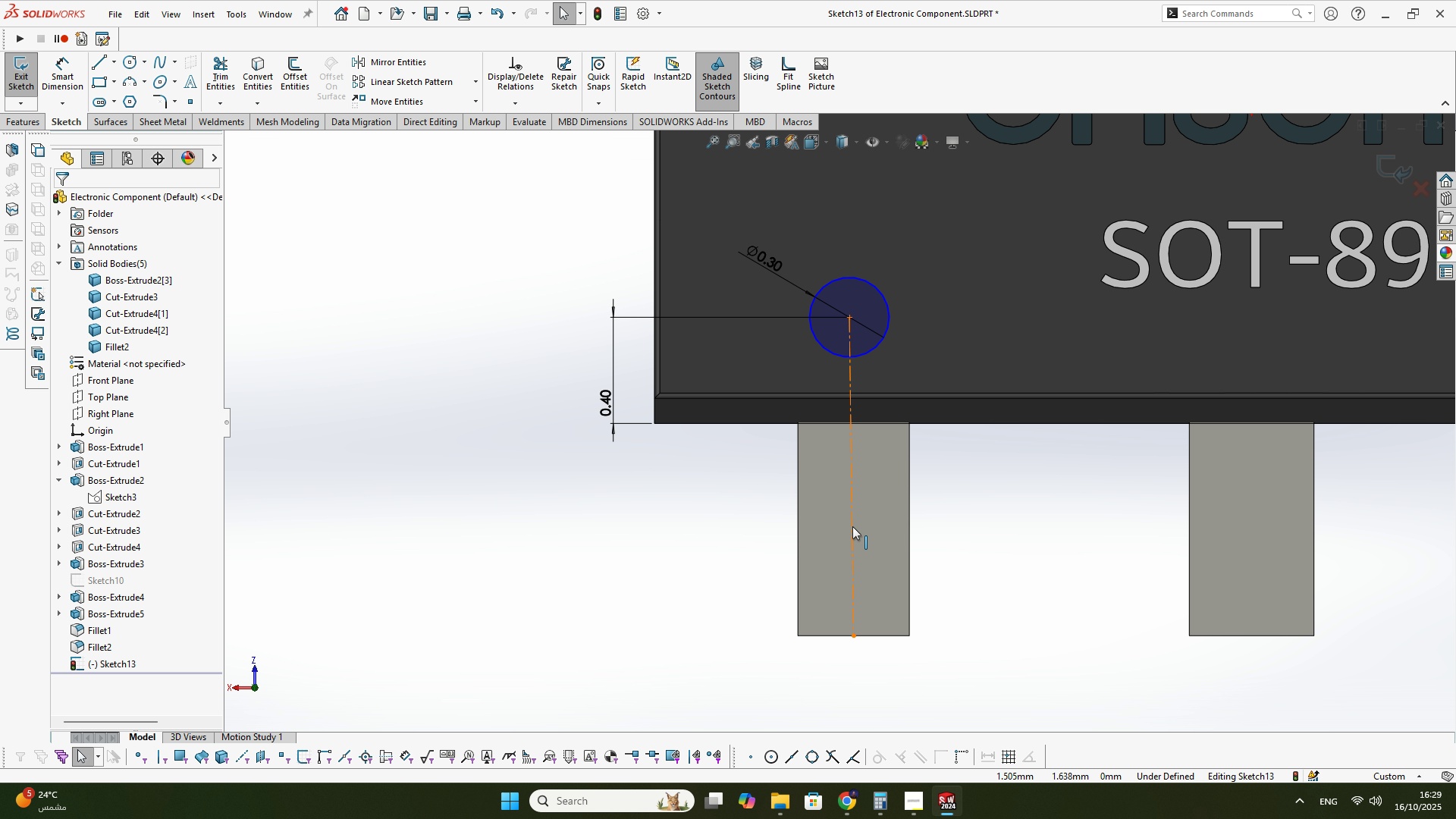 
left_click([852, 526])
 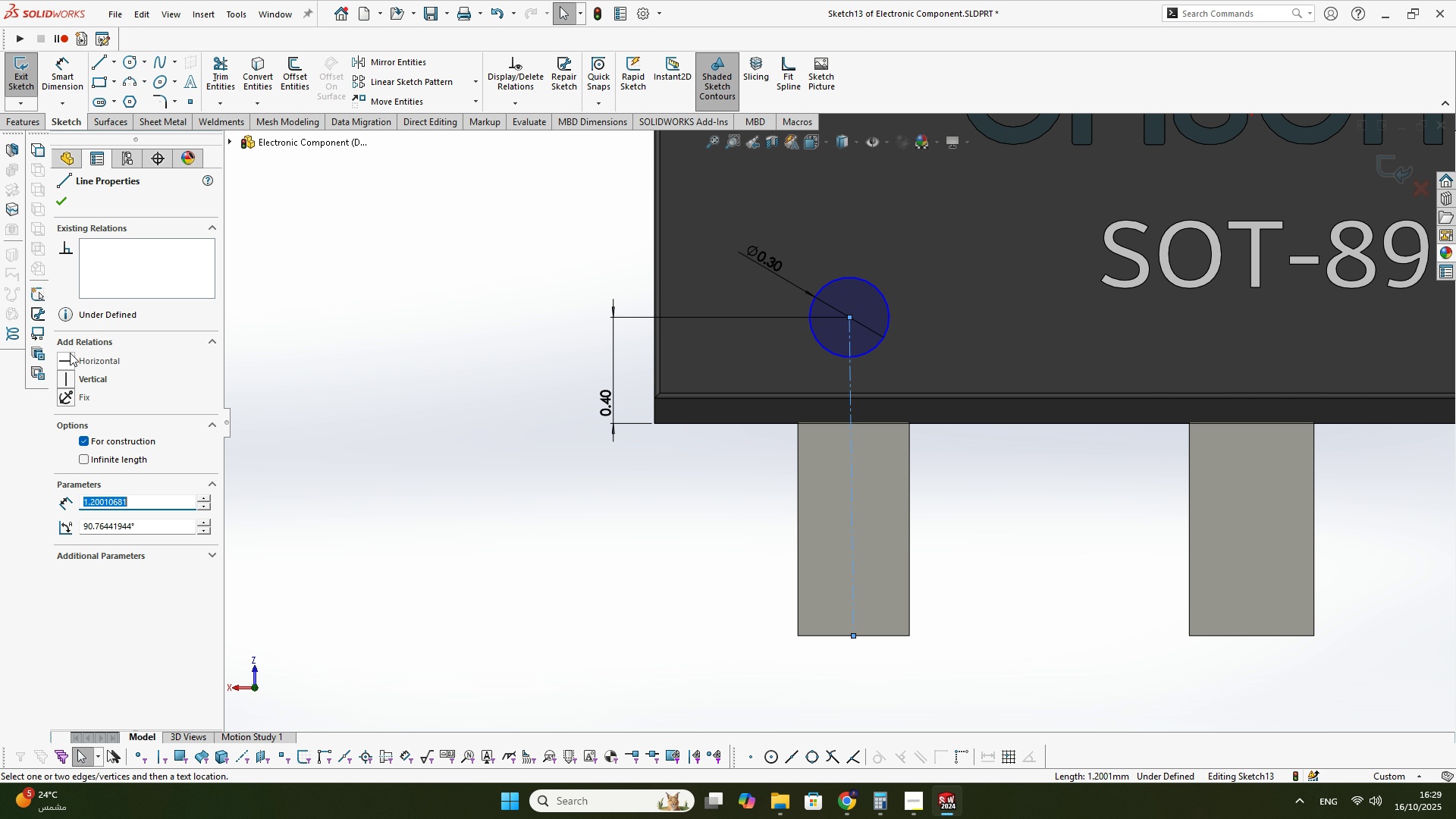 
left_click([70, 353])
 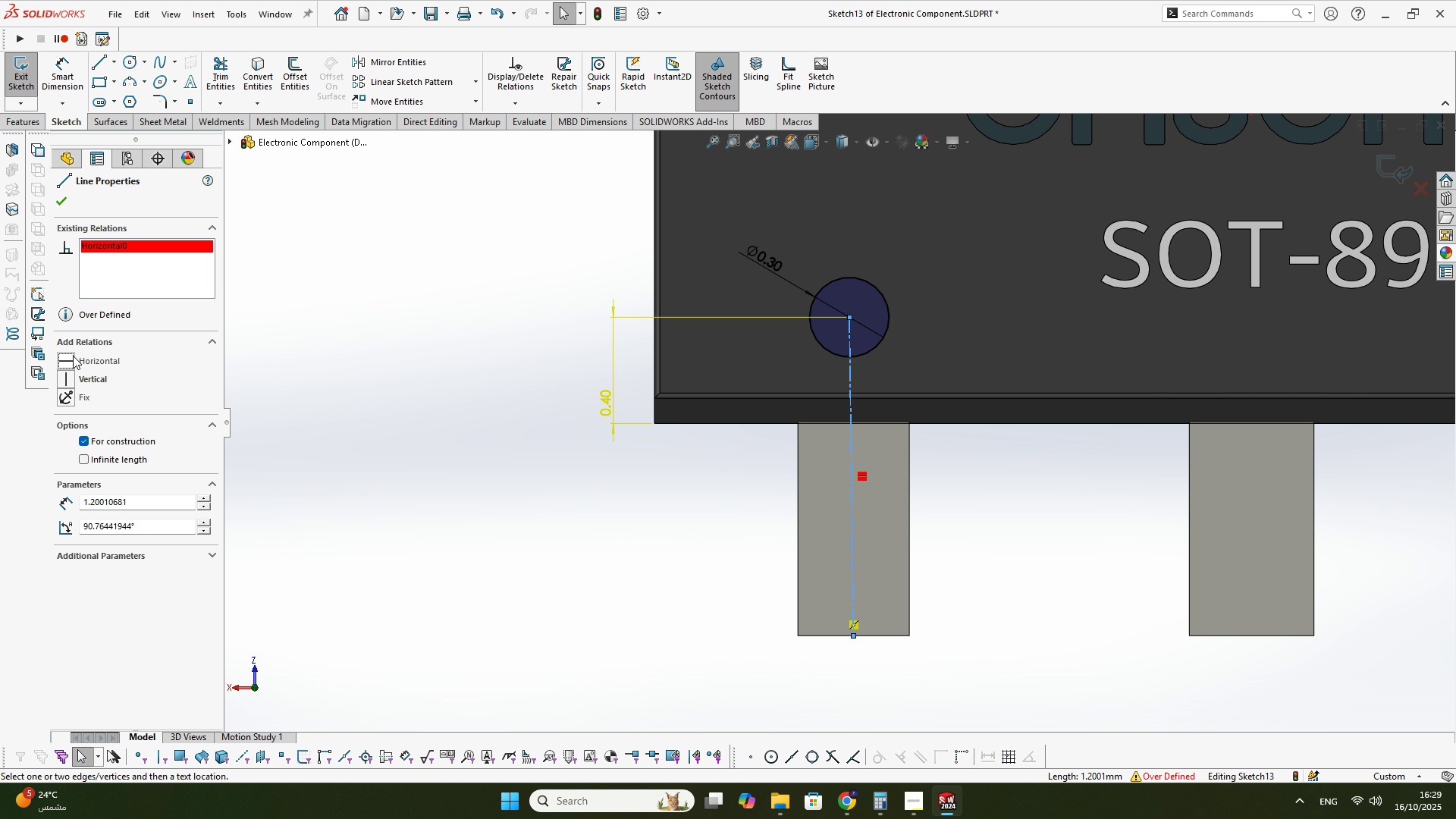 
key(Control+Z)
 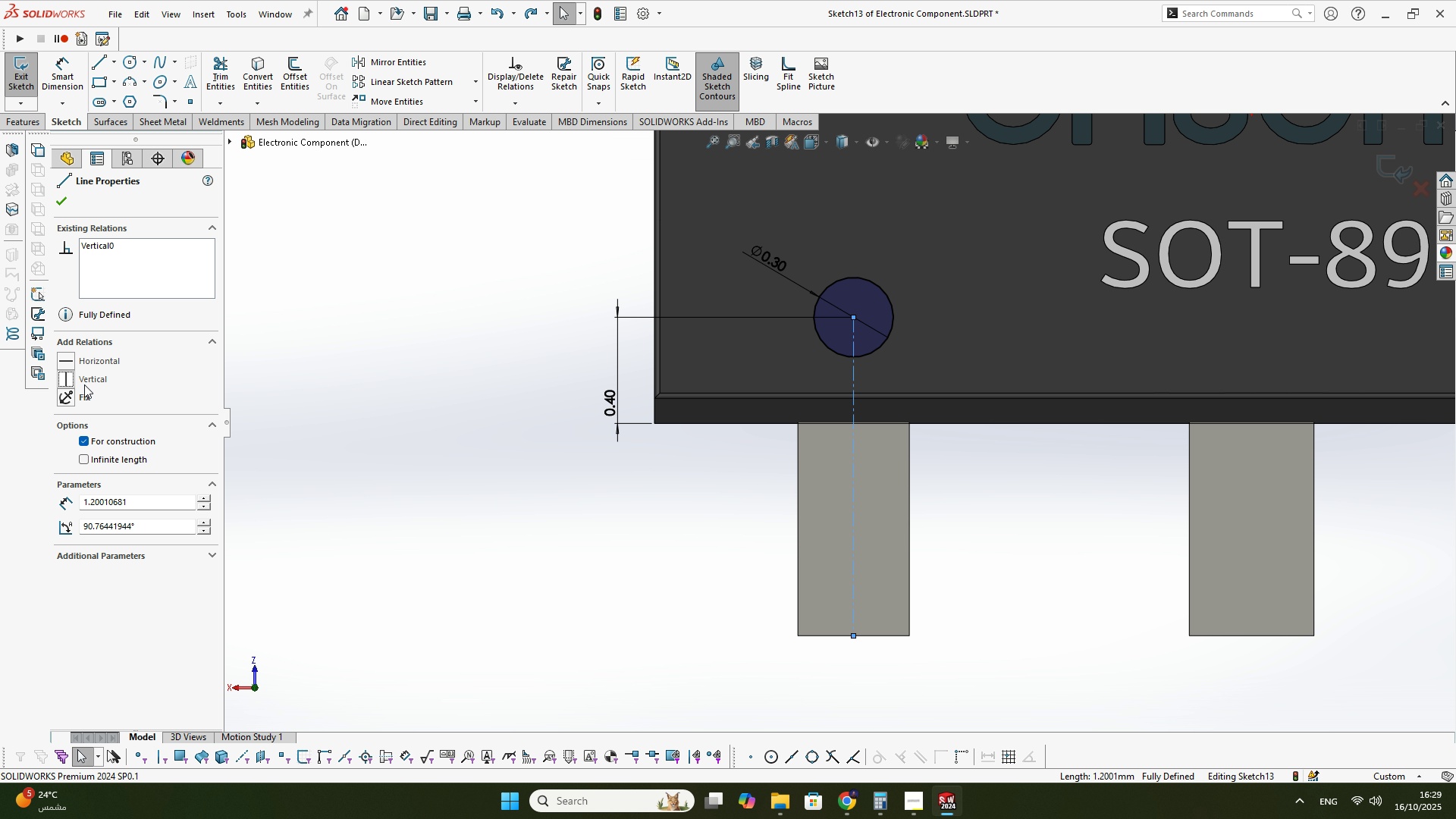 
double_click([359, 497])
 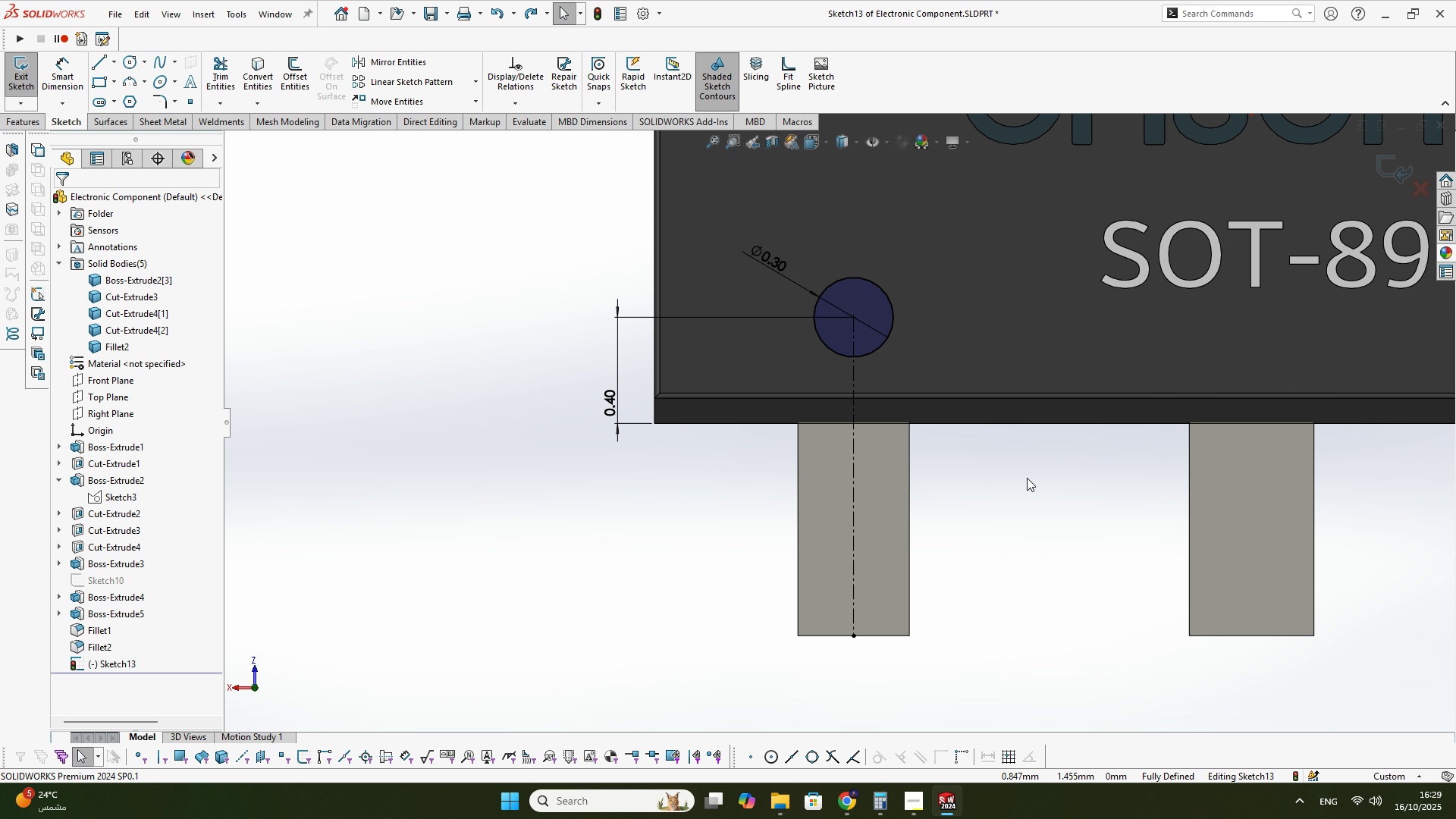 
scroll: coordinate [974, 472], scroll_direction: up, amount: 2.0
 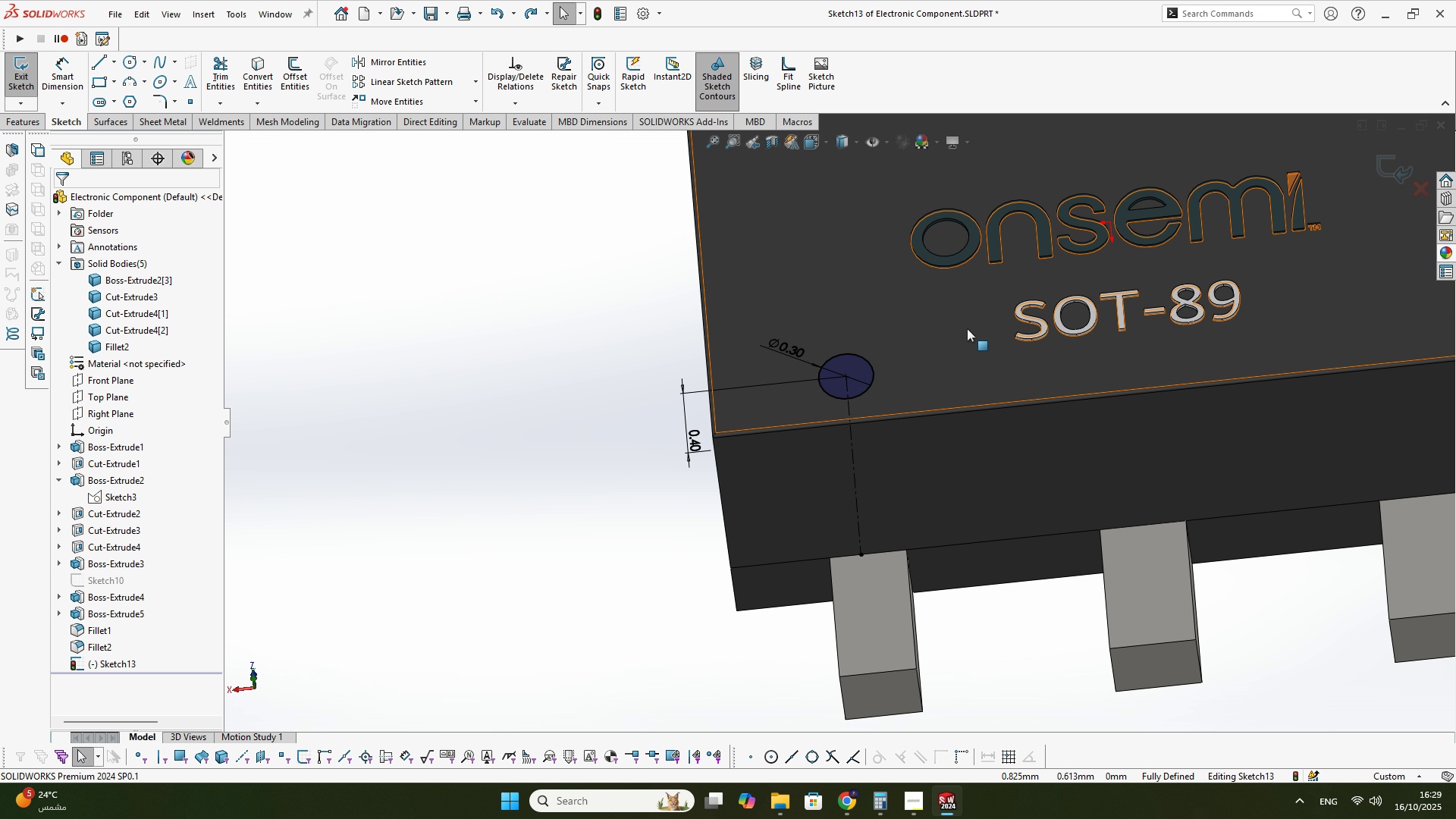 
scroll: coordinate [971, 344], scroll_direction: none, amount: 0.0
 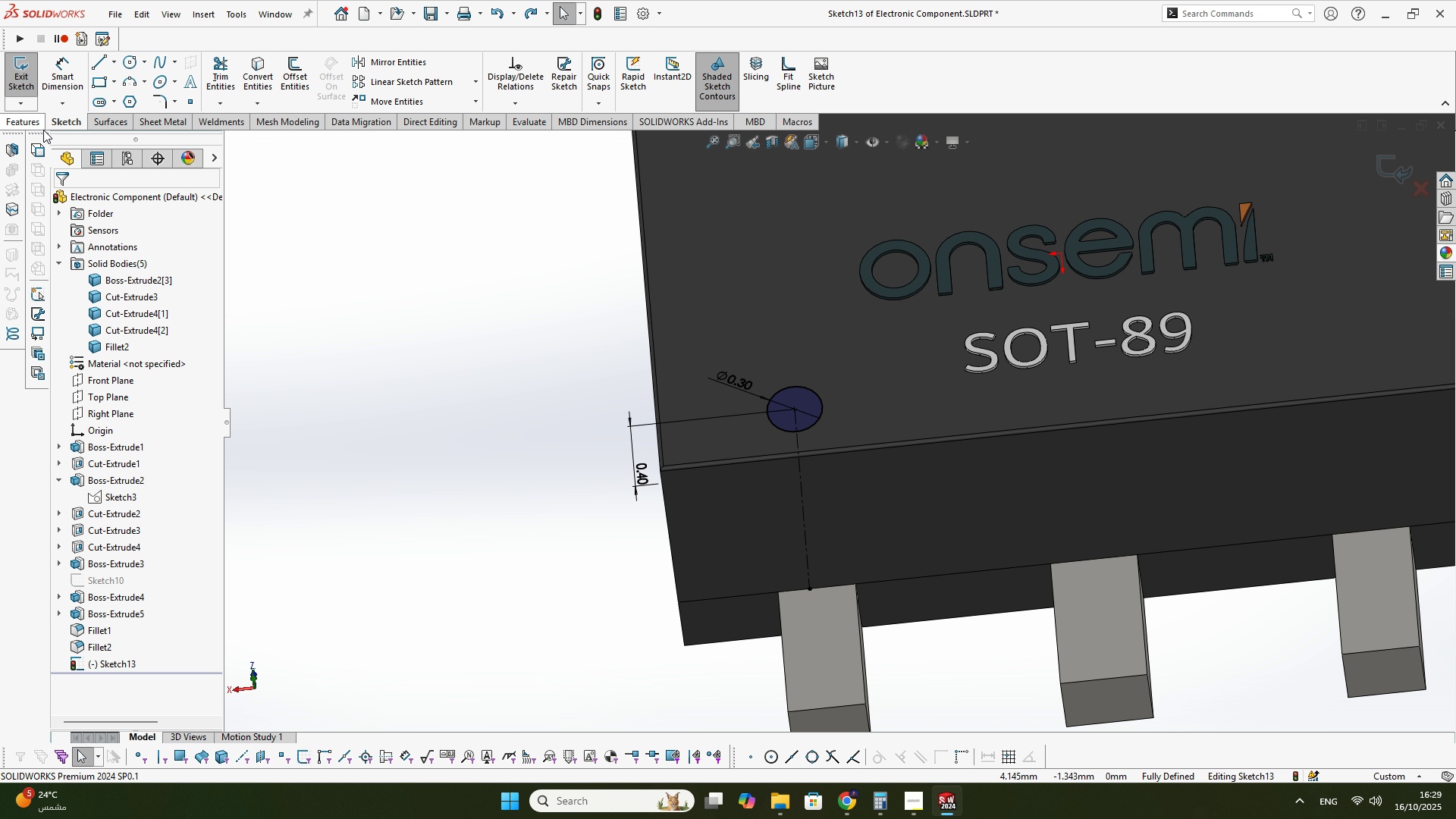 
left_click([42, 130])
 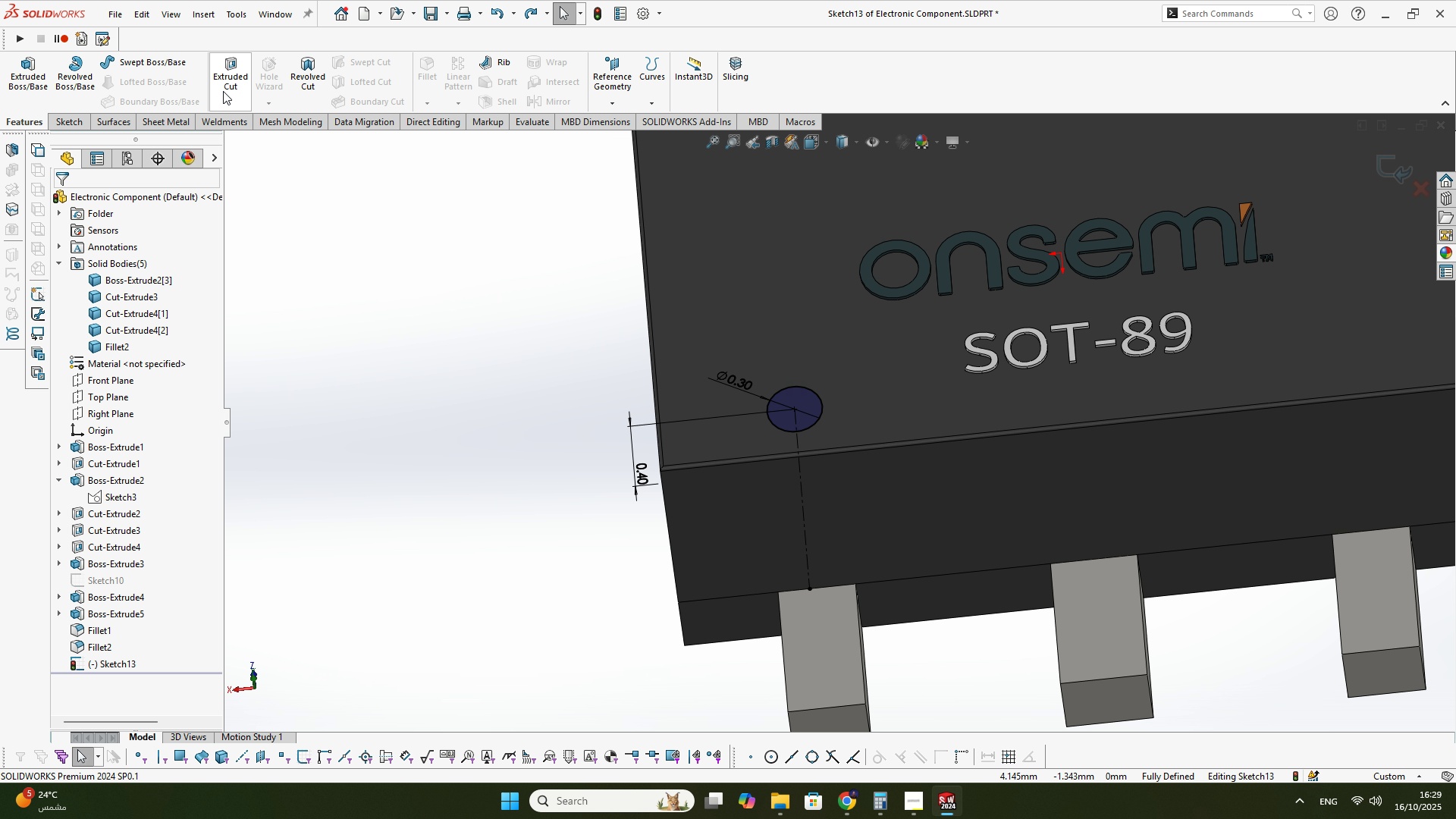 
left_click([223, 91])
 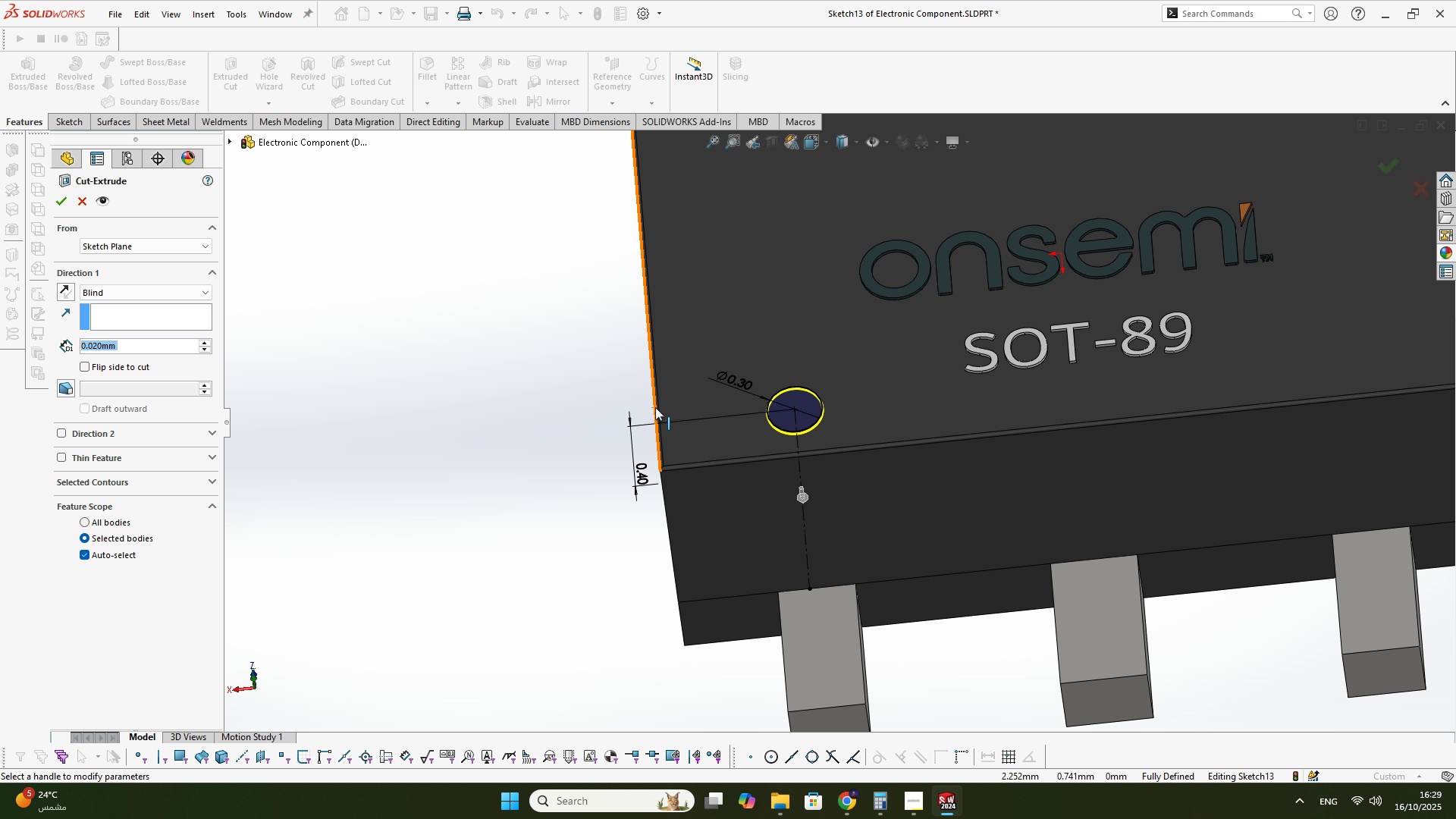 
key(Numpad0)
 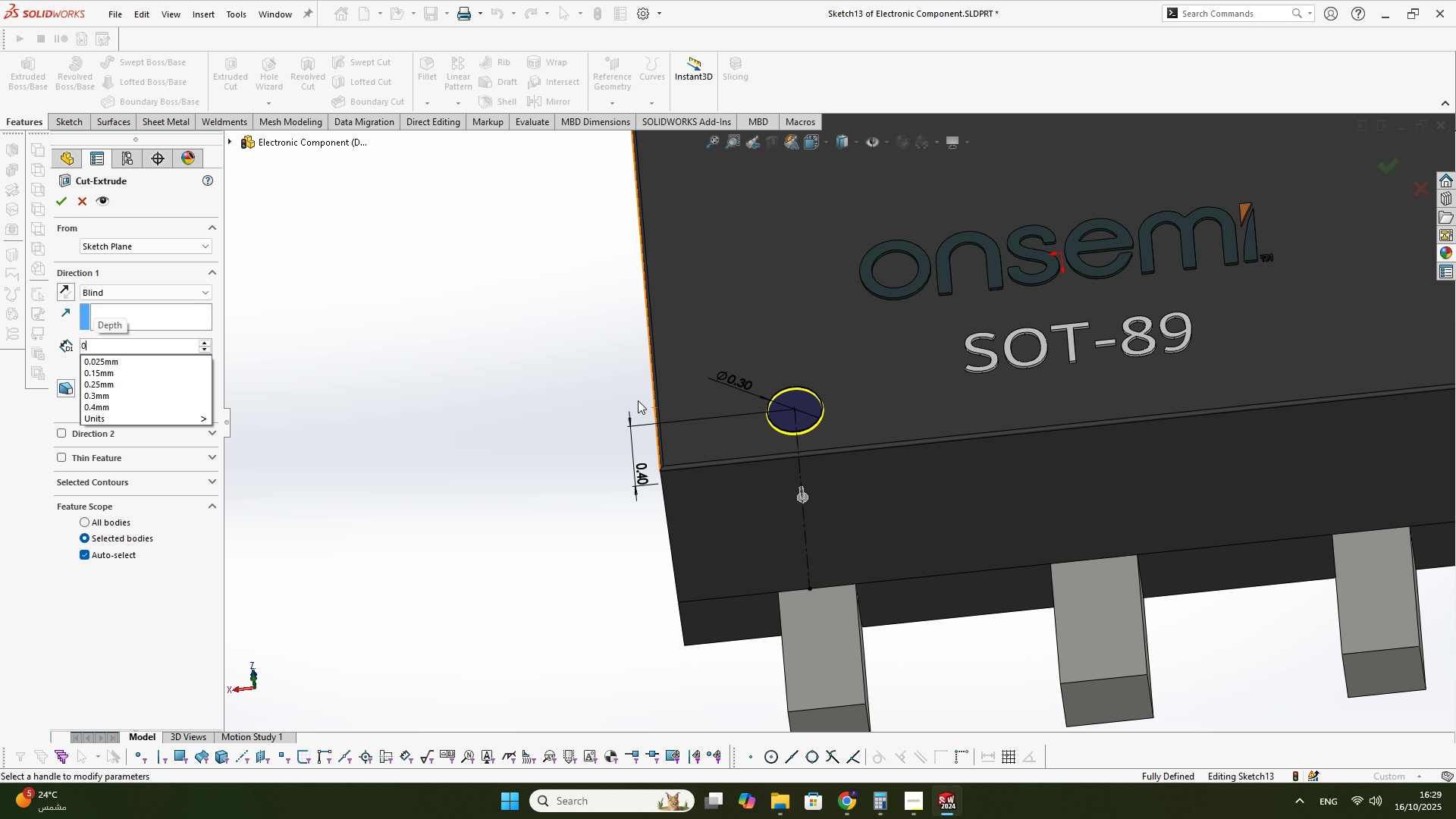 
key(NumpadDecimal)
 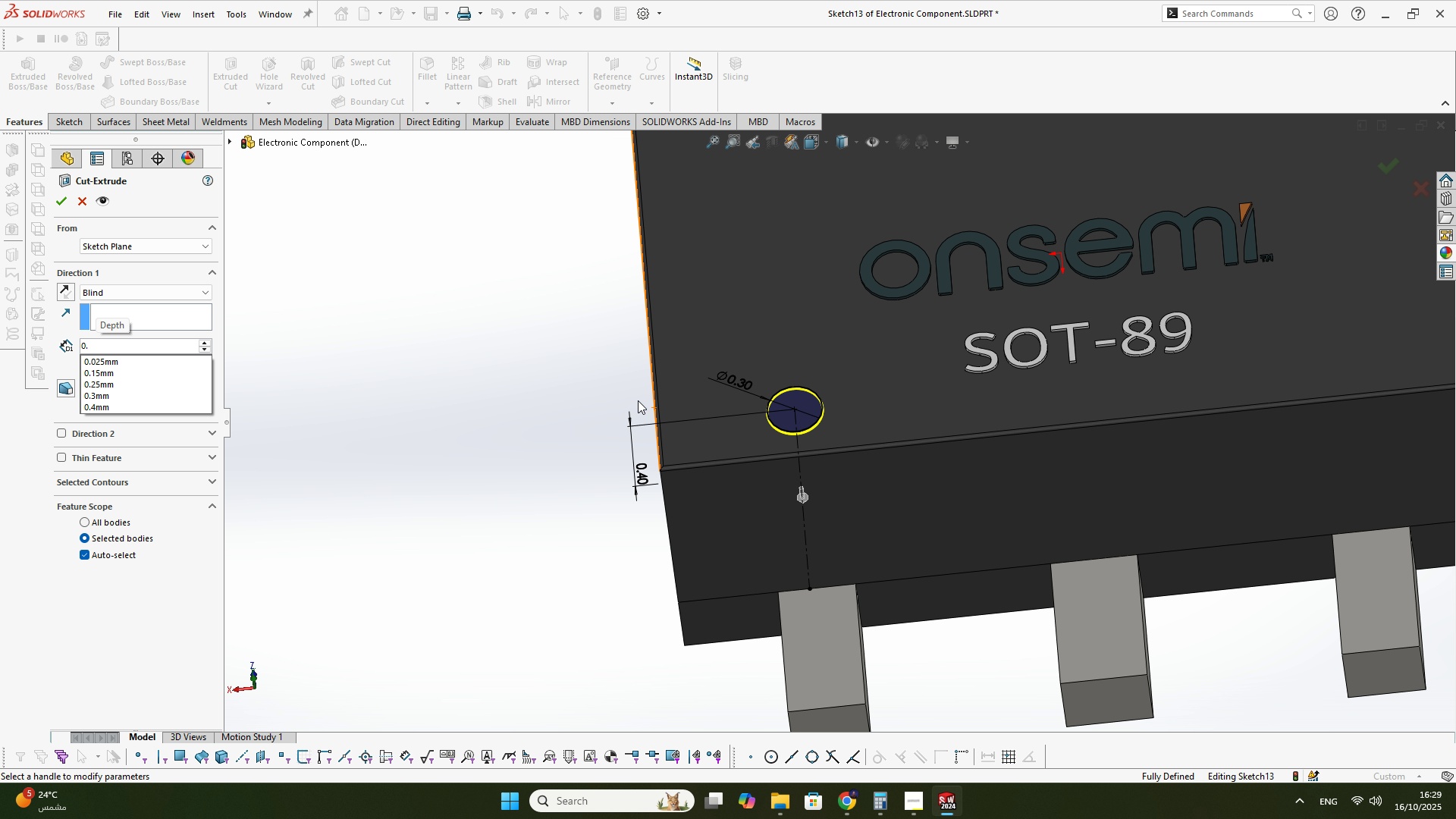 
key(Numpad0)
 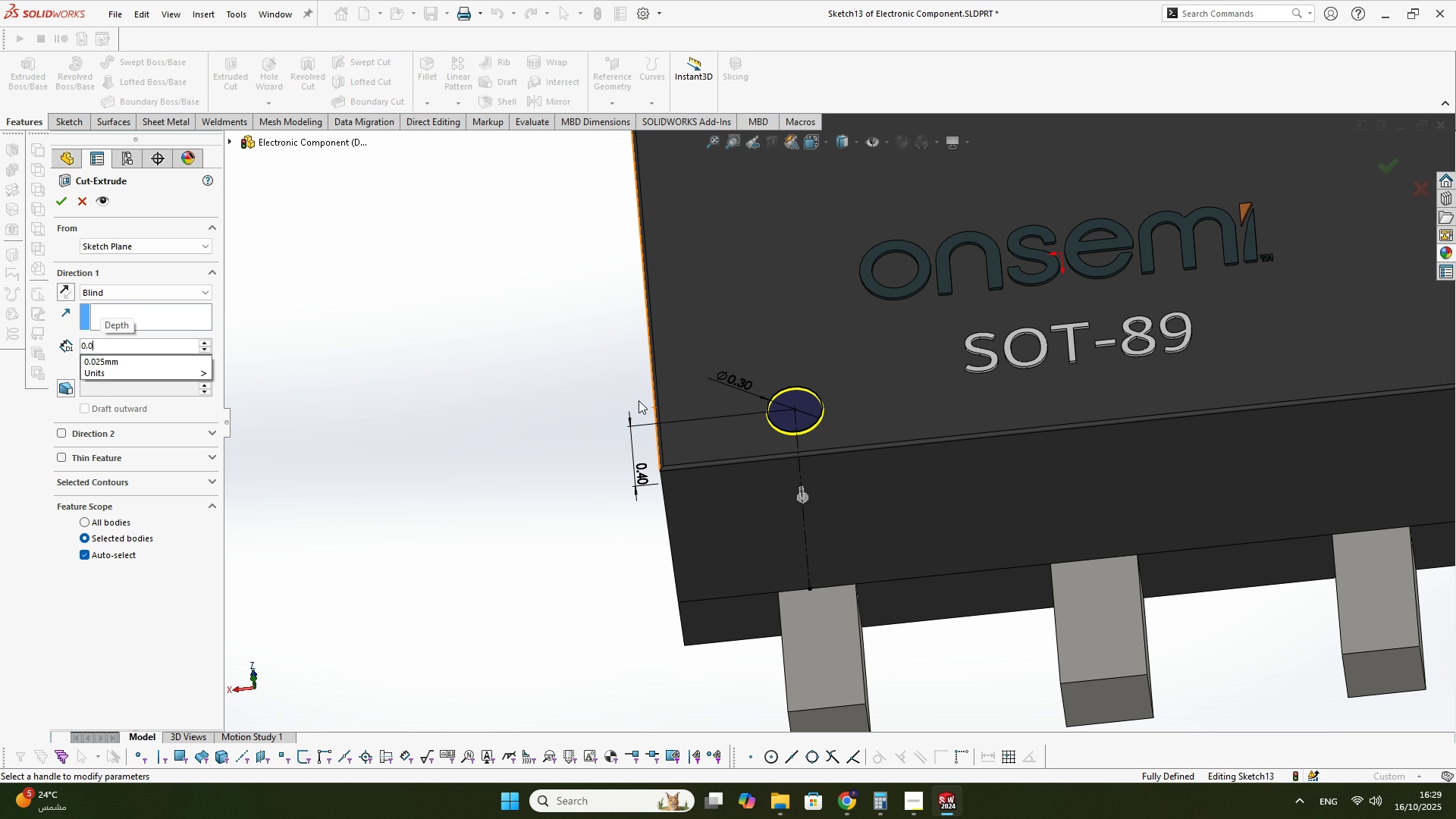 
key(Numpad3)
 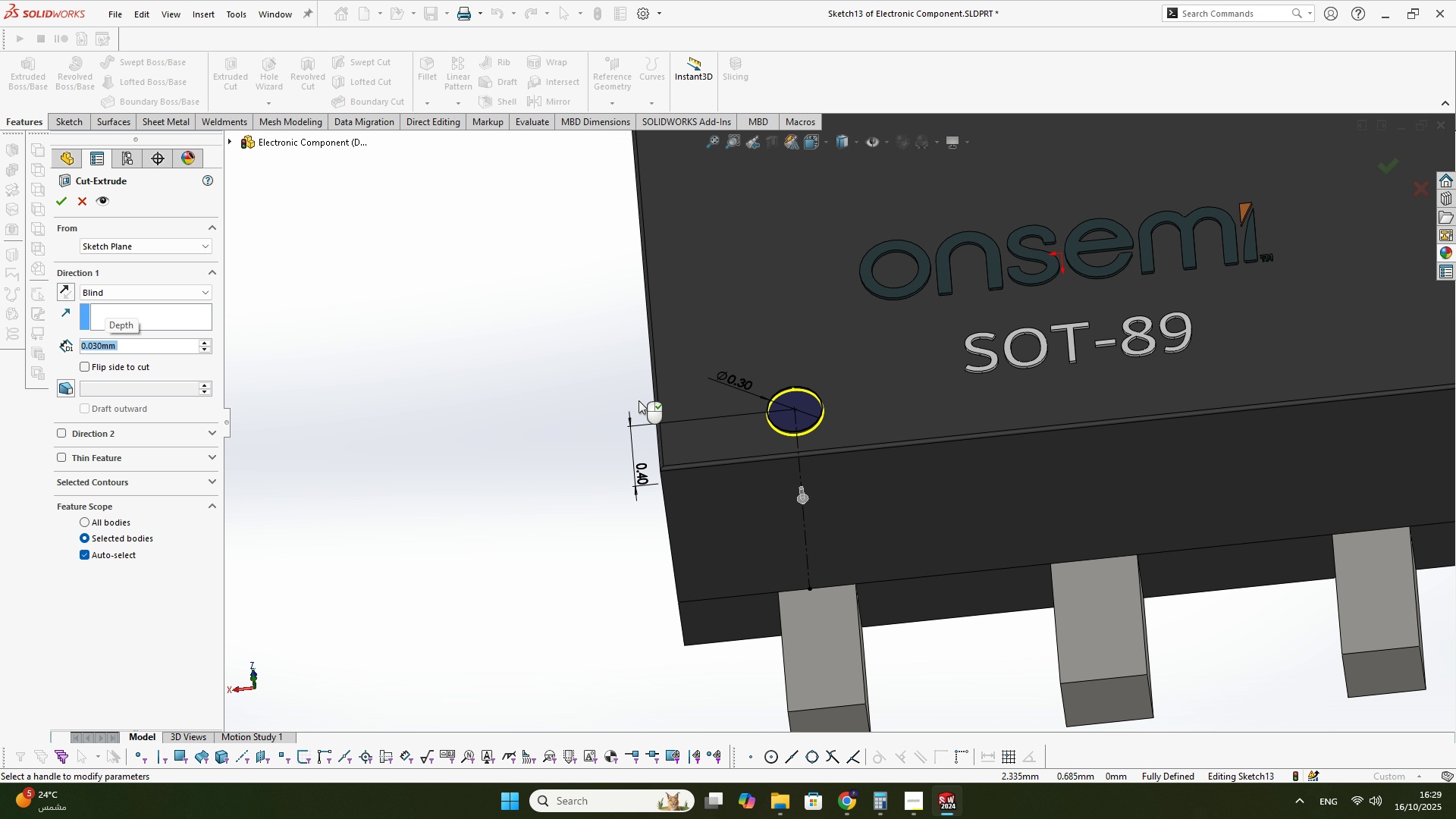 
key(NumpadEnter)
 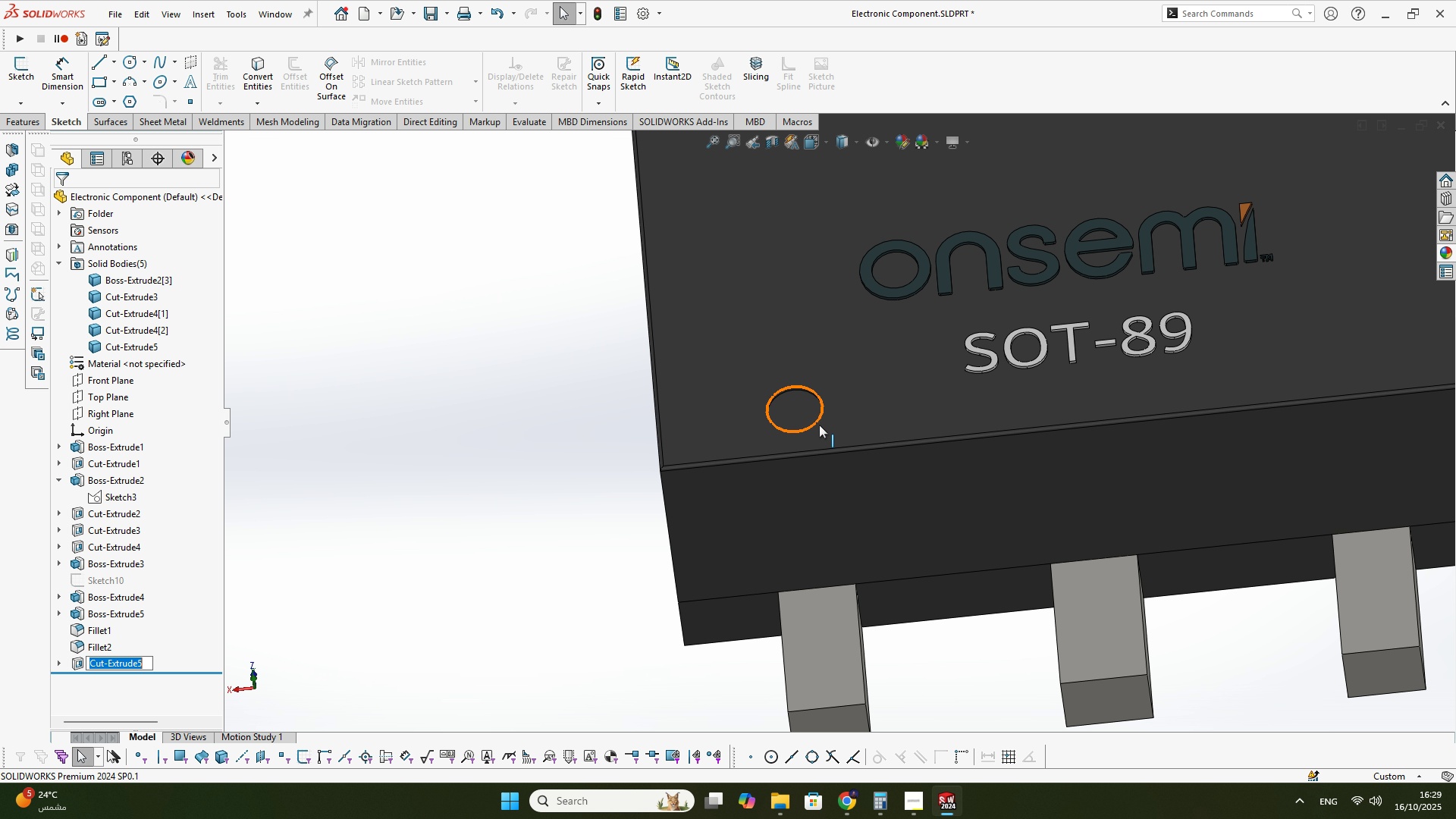 
scroll: coordinate [797, 380], scroll_direction: down, amount: 8.0
 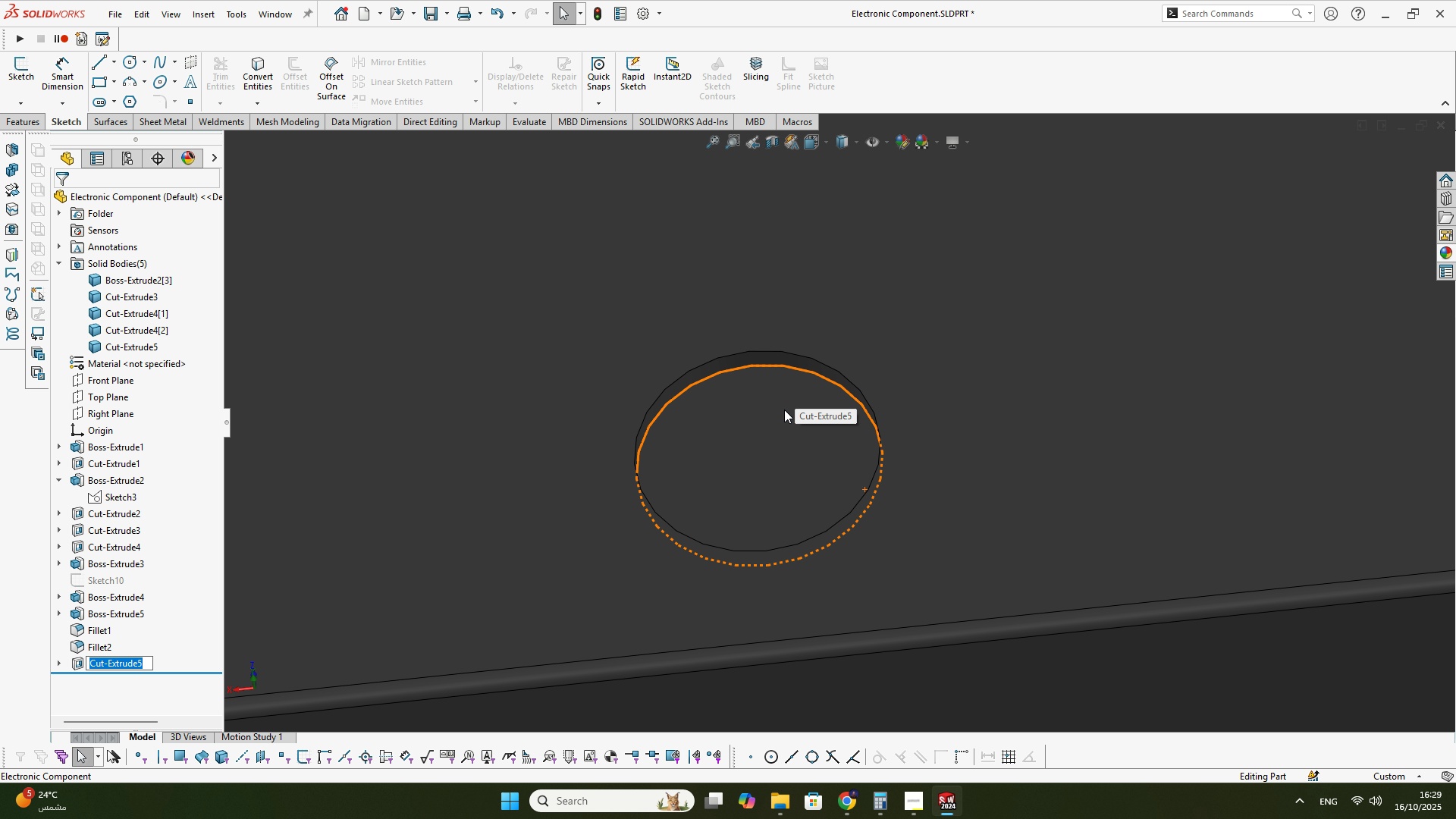 
left_click([784, 410])
 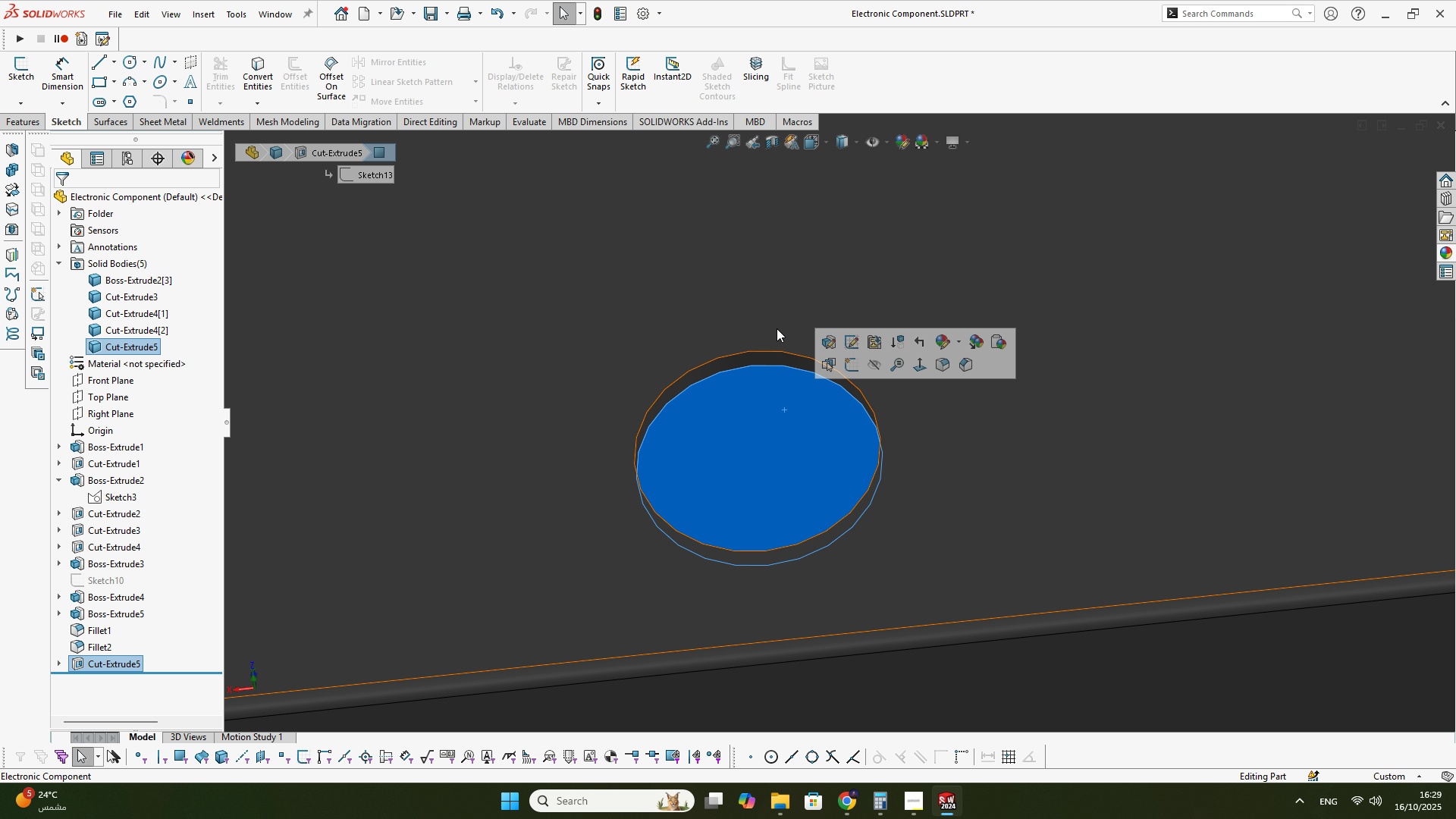 
scroll: coordinate [777, 328], scroll_direction: down, amount: 4.0
 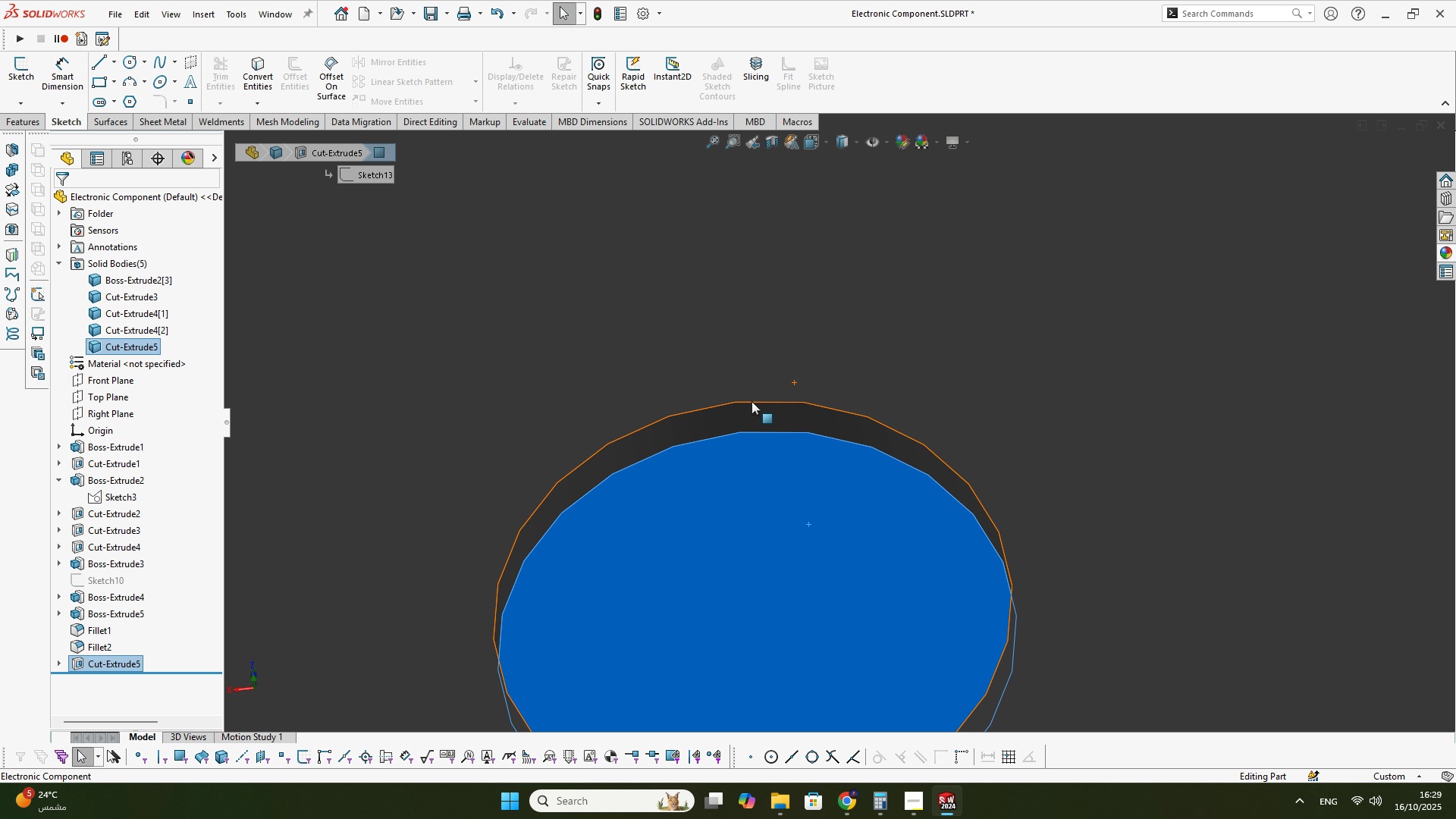 
hold_key(key=ControlRight, duration=0.89)
left_click([747, 420])
 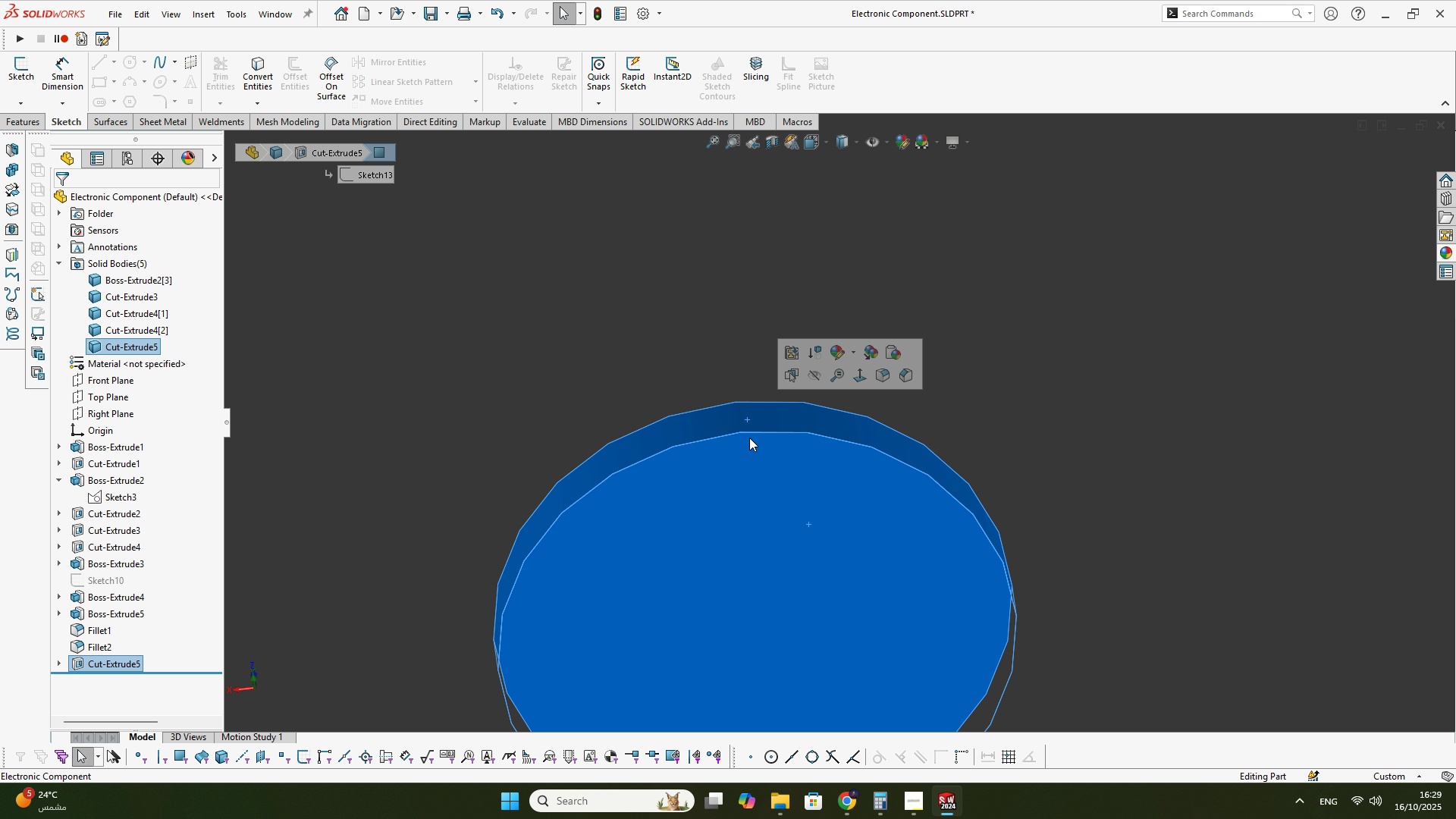 
scroll: coordinate [838, 457], scroll_direction: up, amount: 10.0
 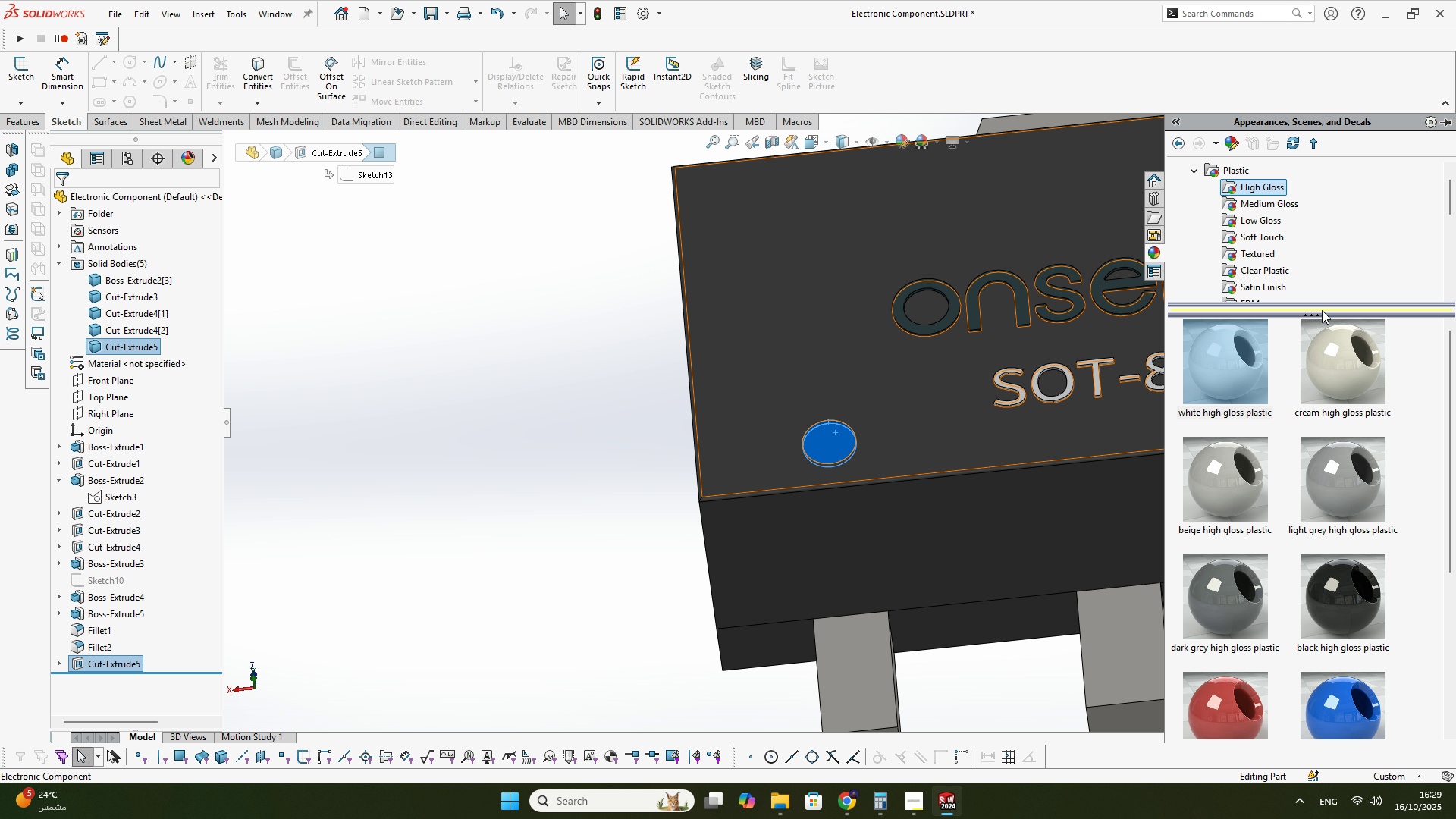 
double_click([1244, 380])
 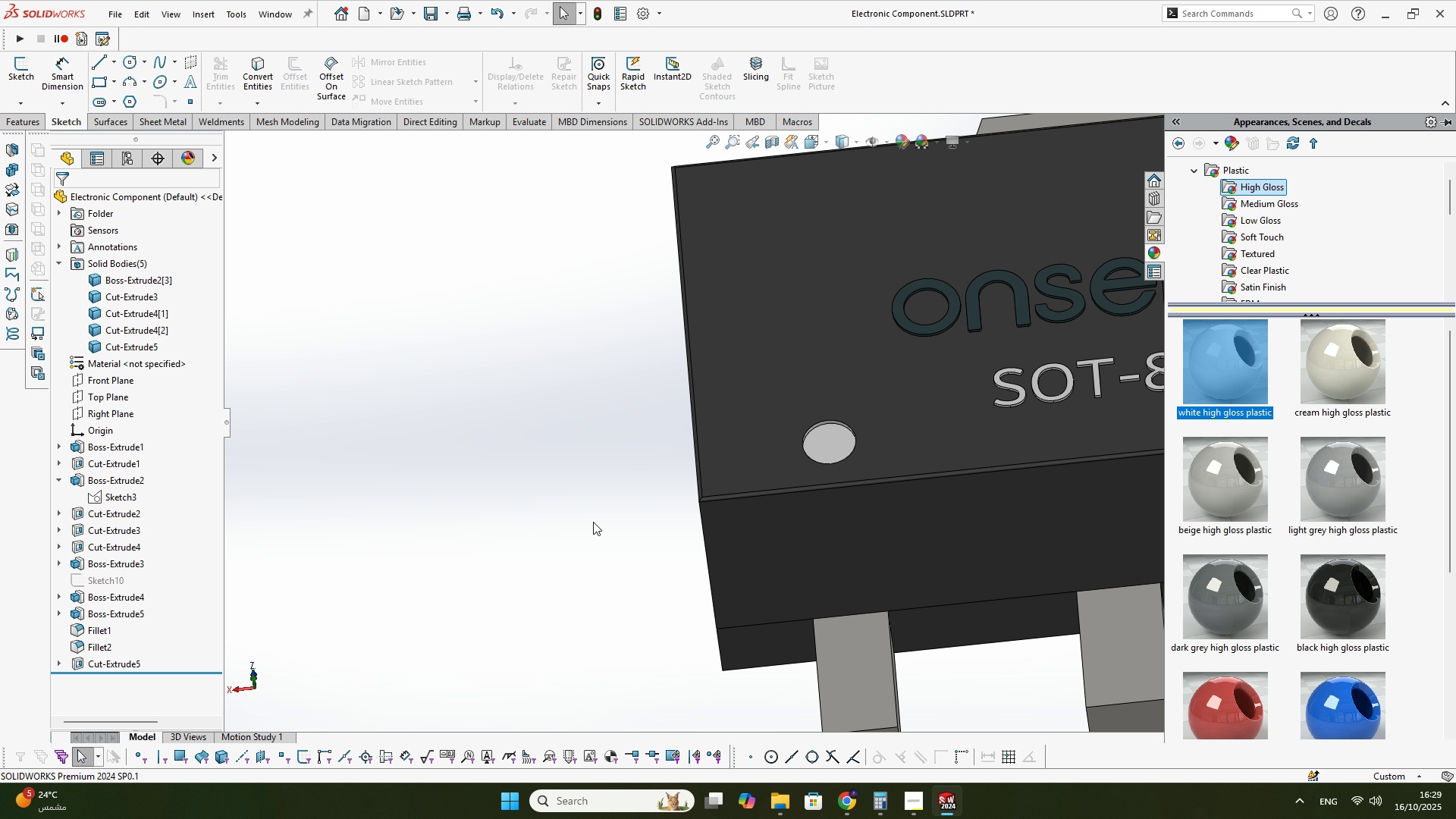 
left_click([593, 522])
 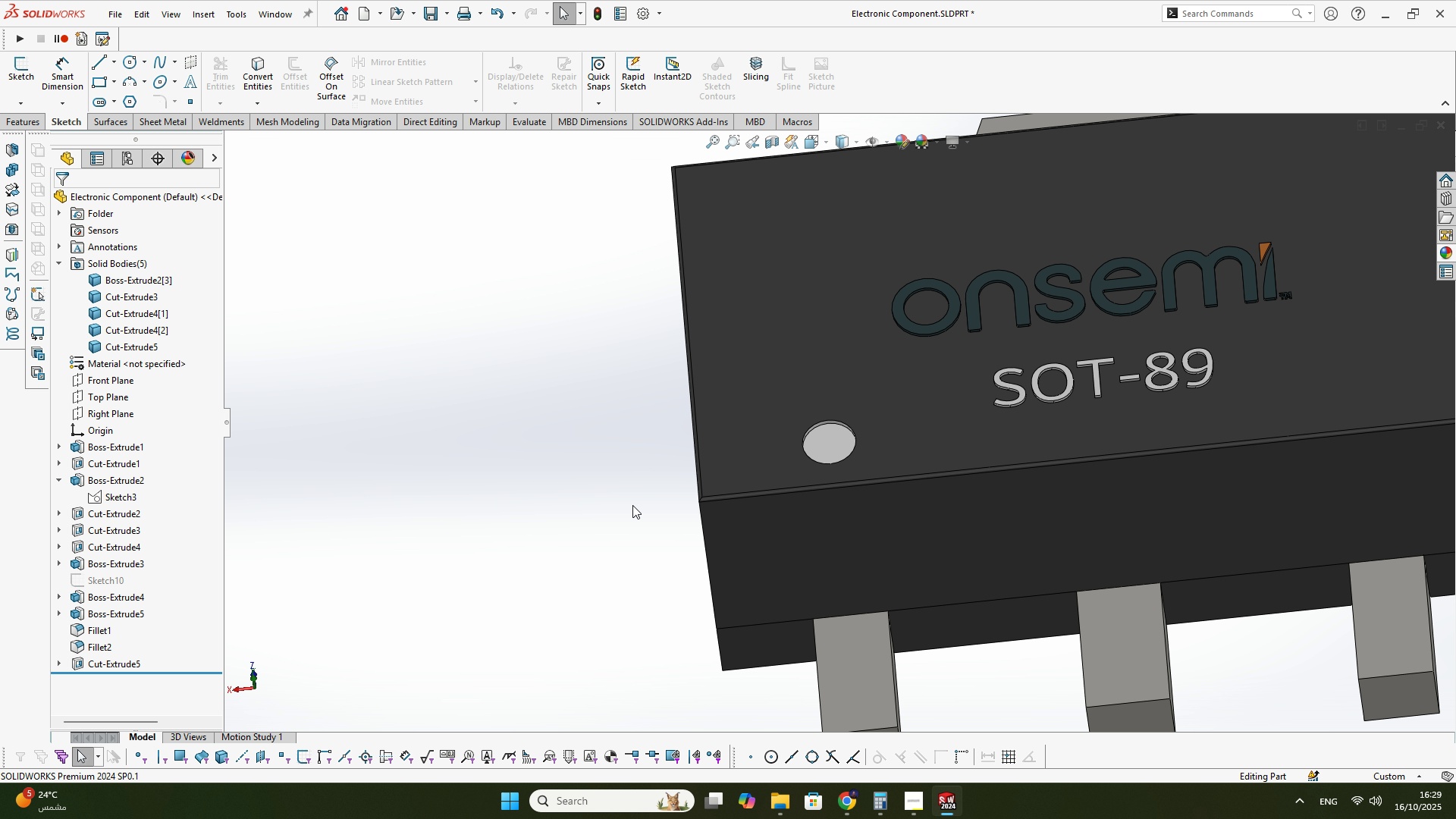 
scroll: coordinate [864, 433], scroll_direction: up, amount: 5.0
 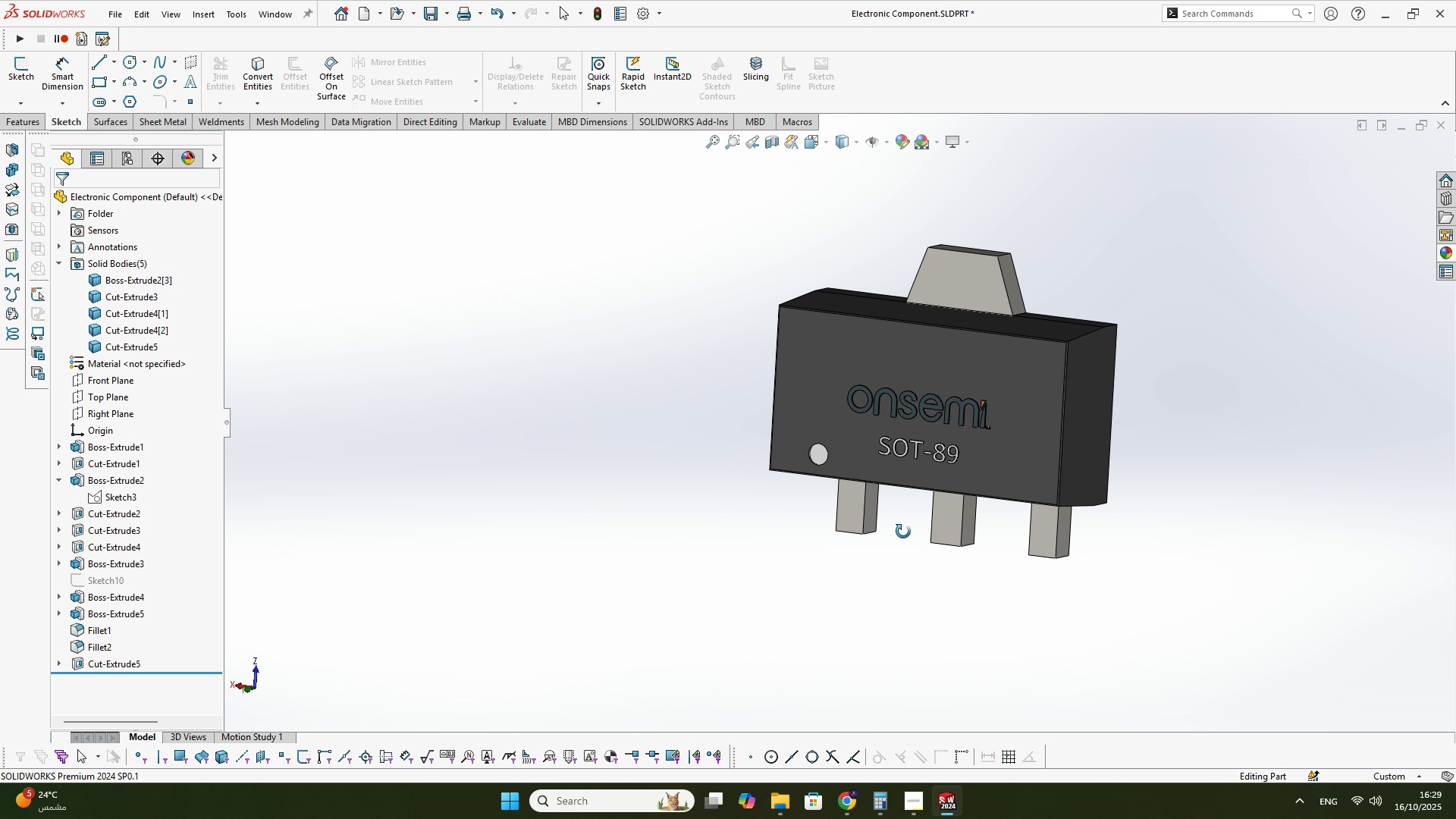 
scroll: coordinate [761, 468], scroll_direction: down, amount: 9.0
 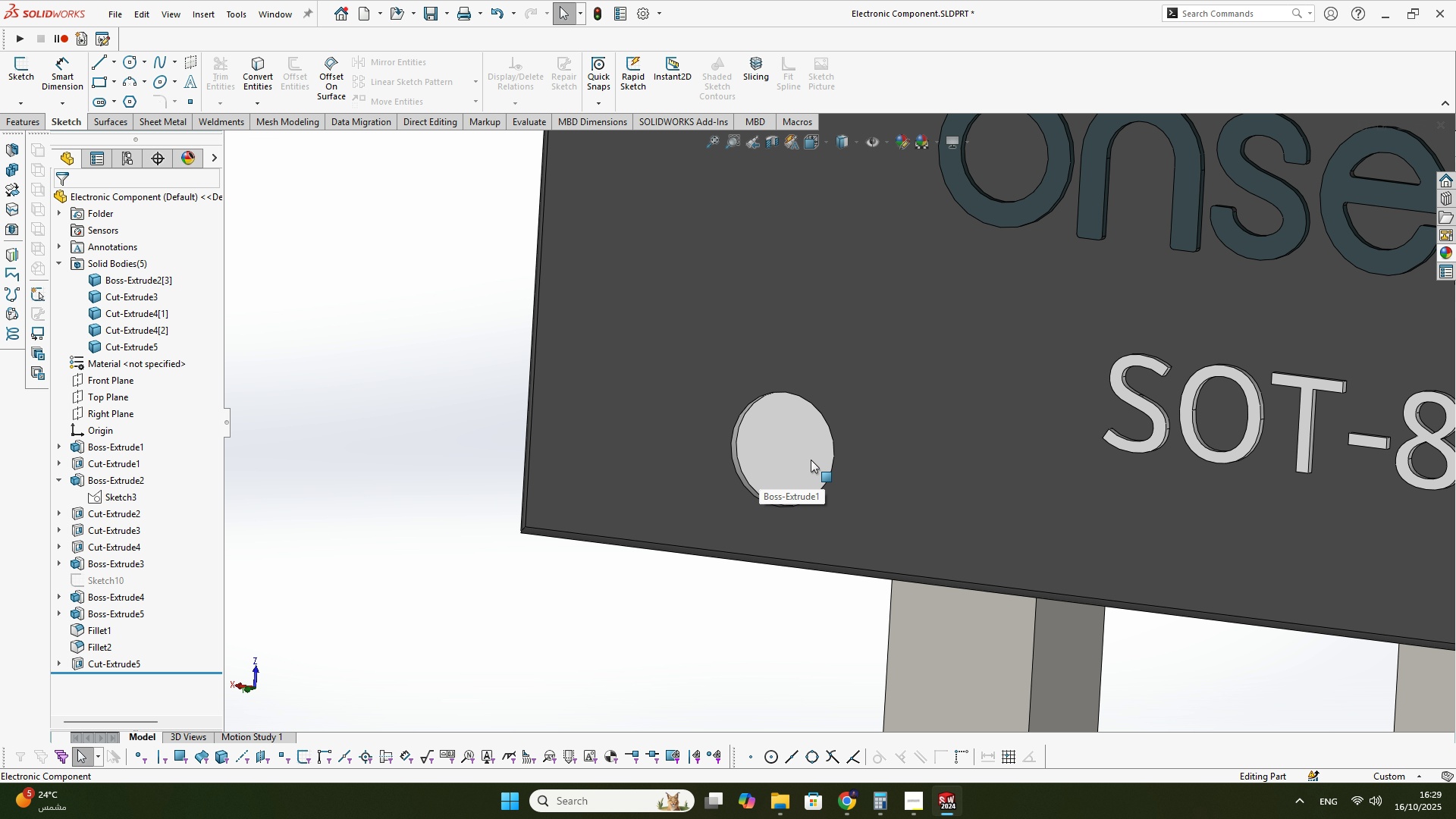 
left_click([811, 460])
 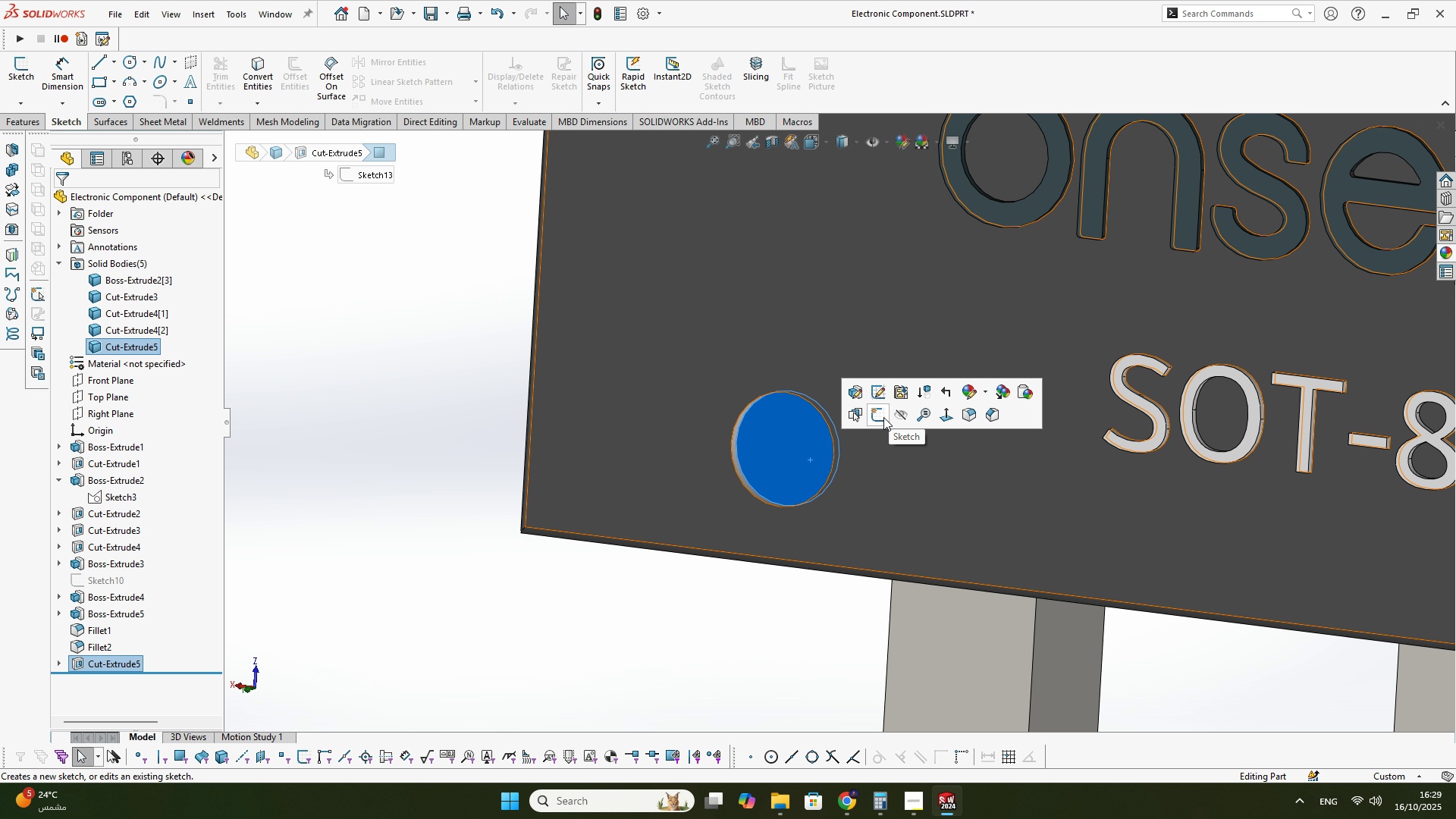 
left_click([883, 417])
 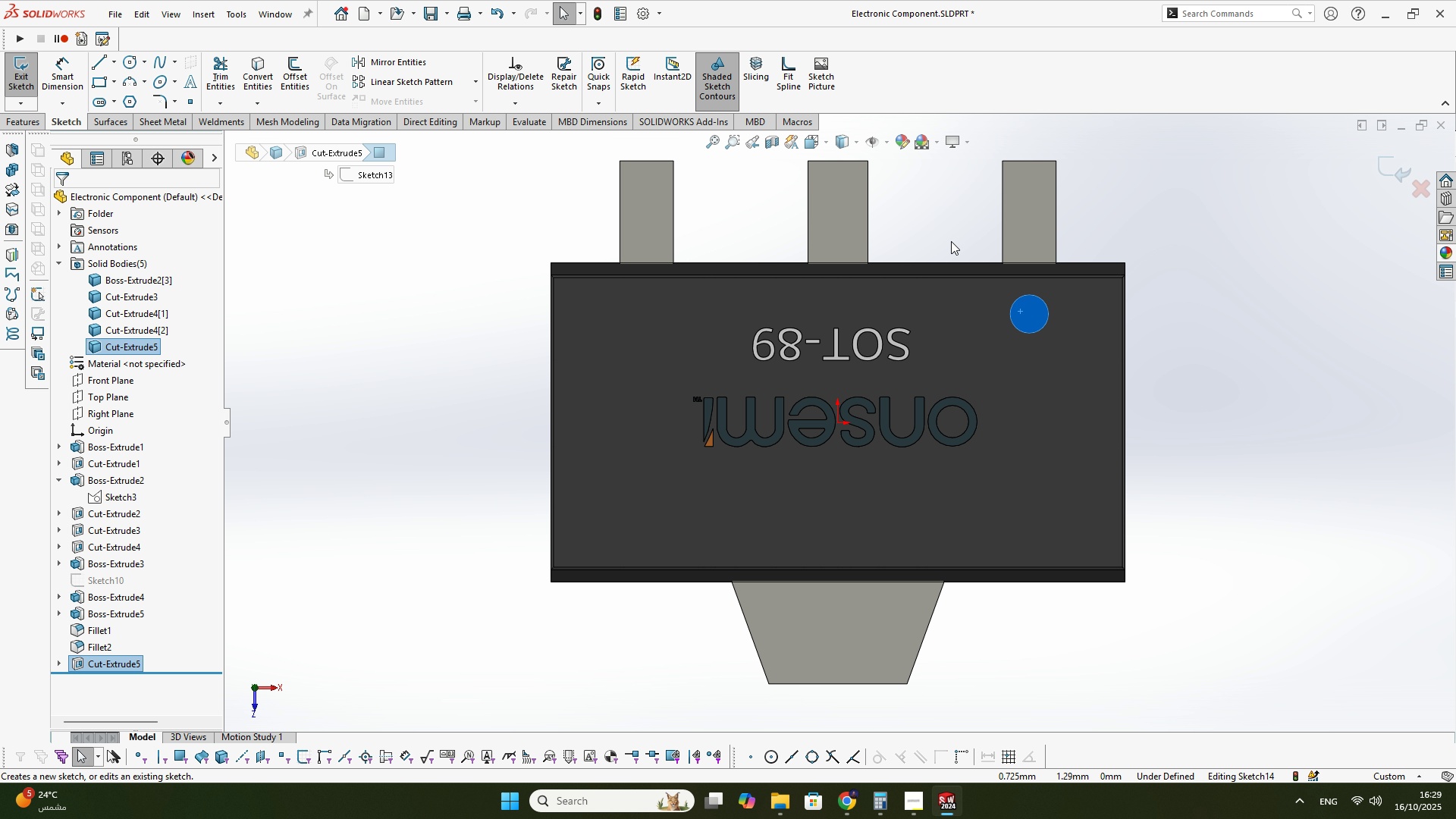 
scroll: coordinate [972, 228], scroll_direction: down, amount: 4.0
 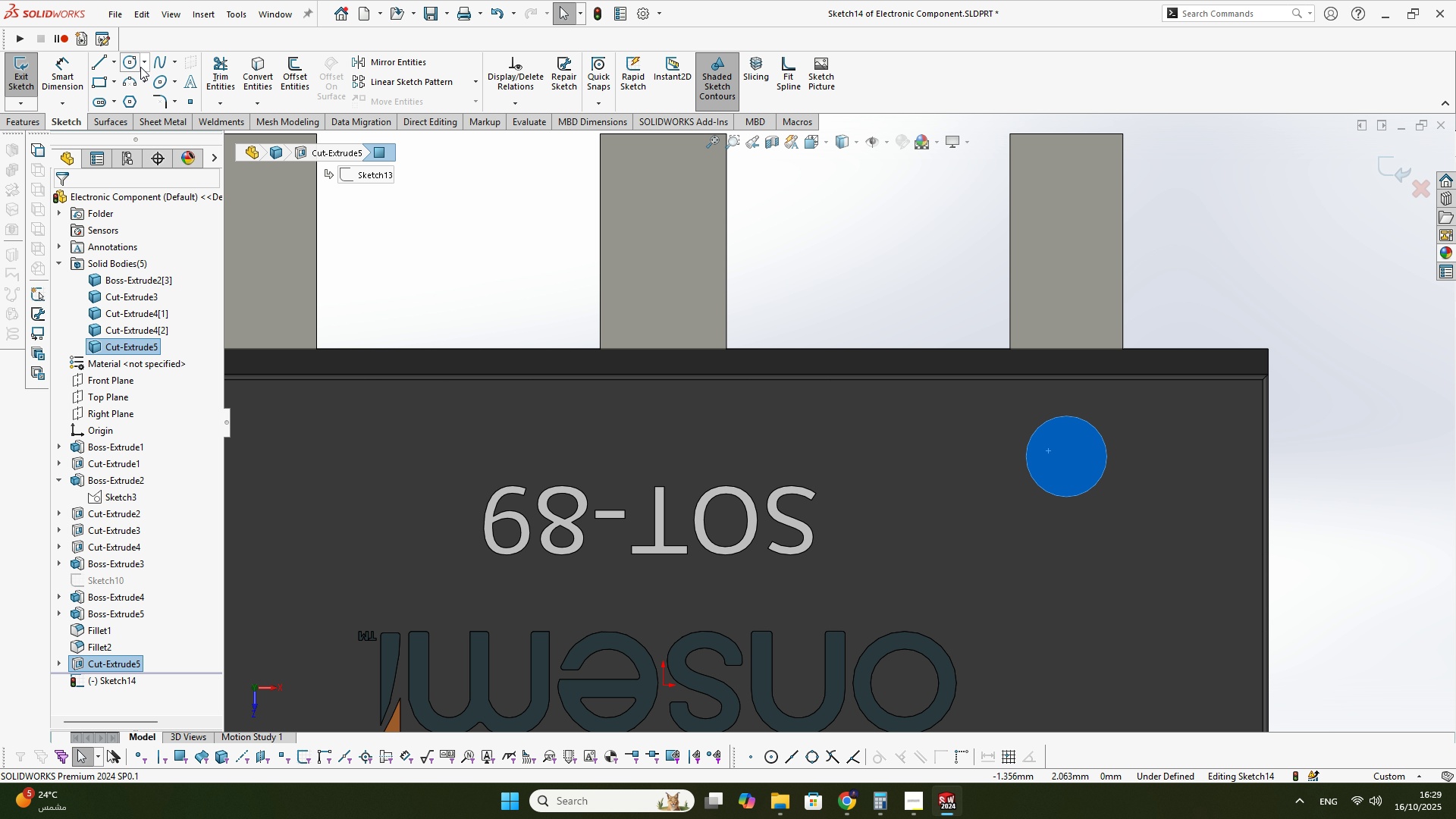 
mouse_move([155, 90])
 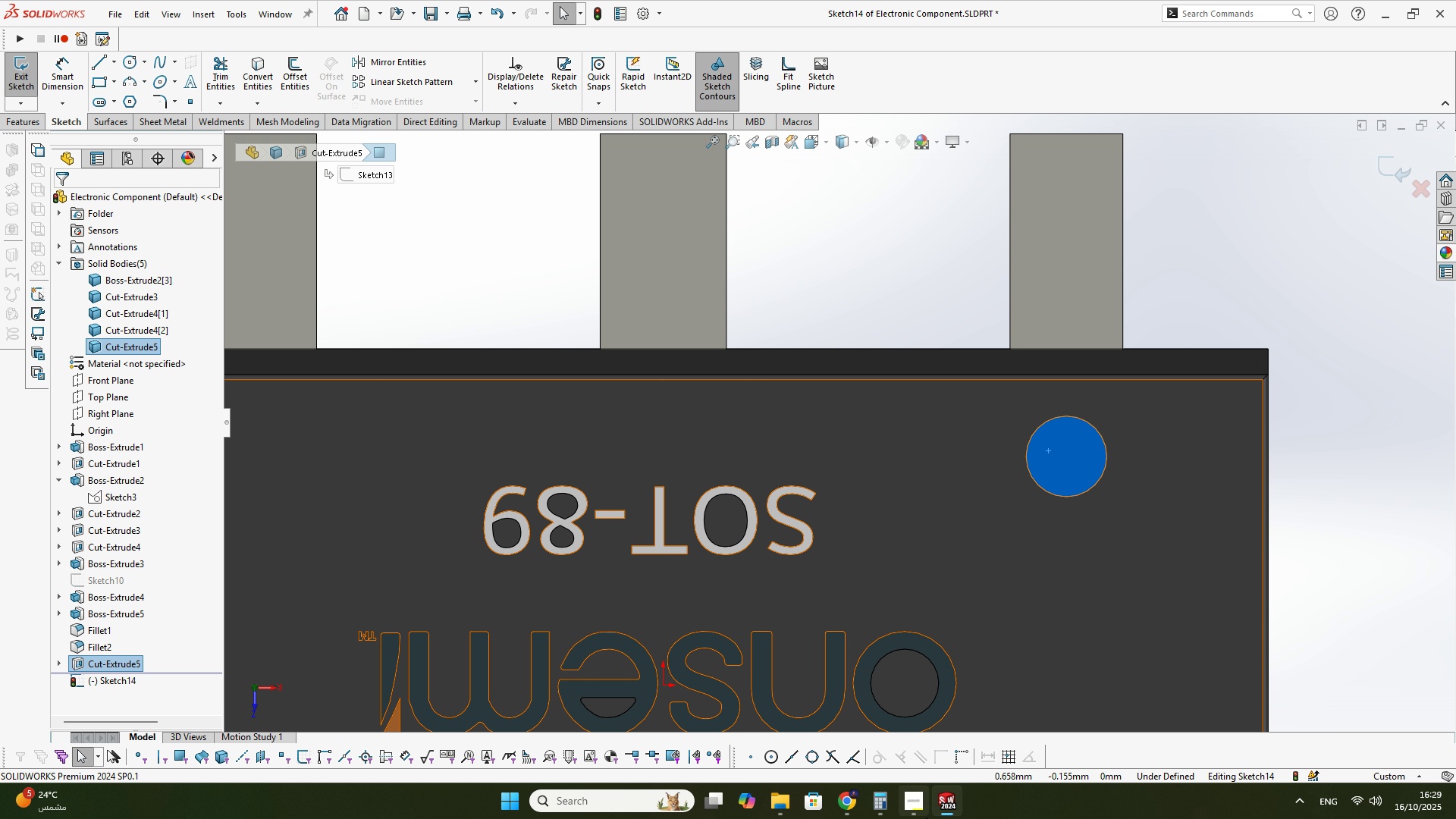 
left_click([927, 818])